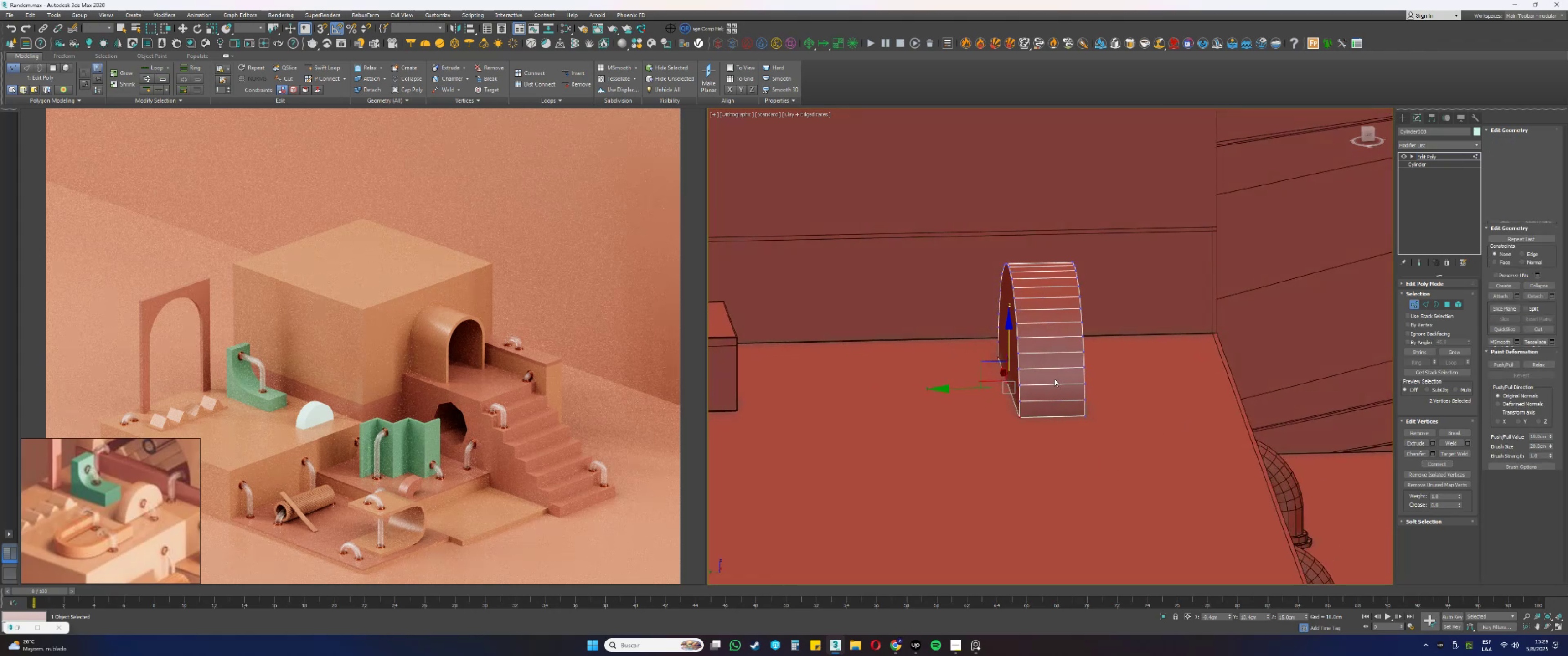 
hold_key(key=AltLeft, duration=0.44)
 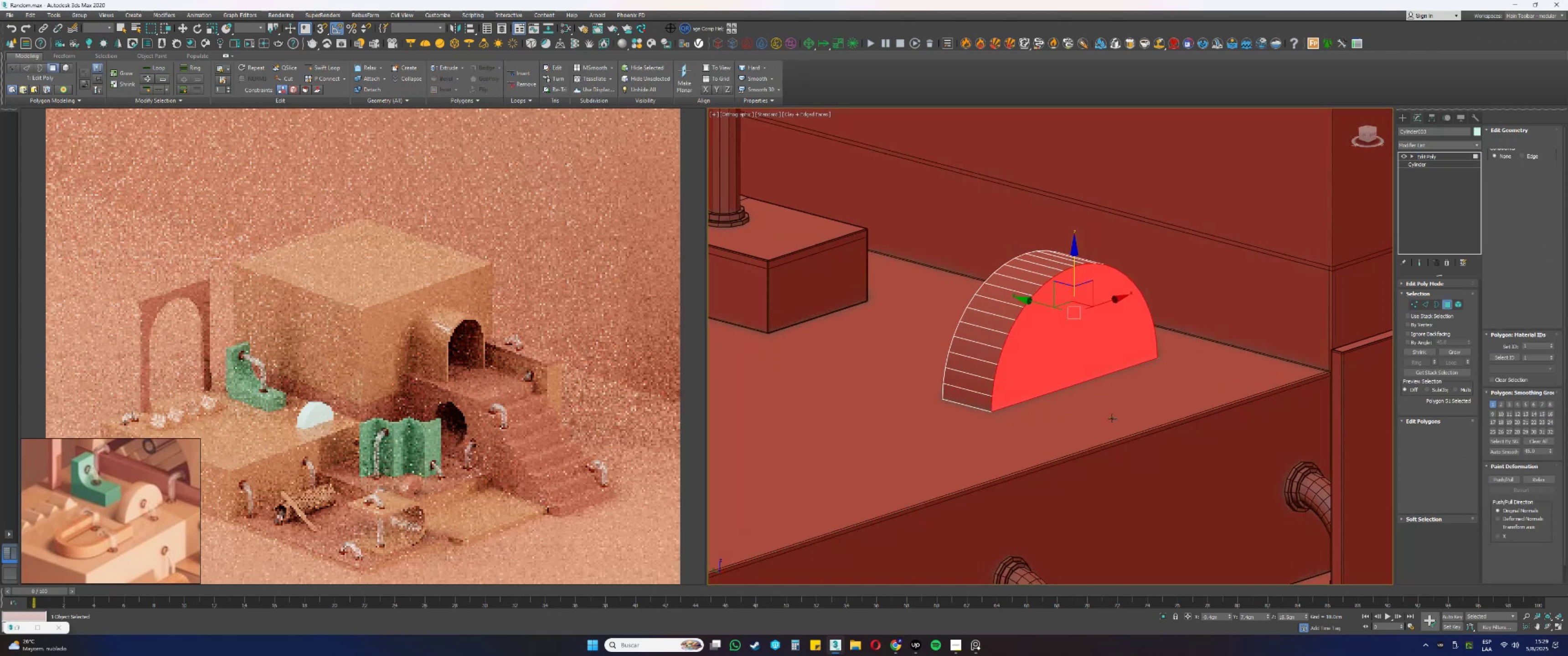 
left_click([1113, 422])
 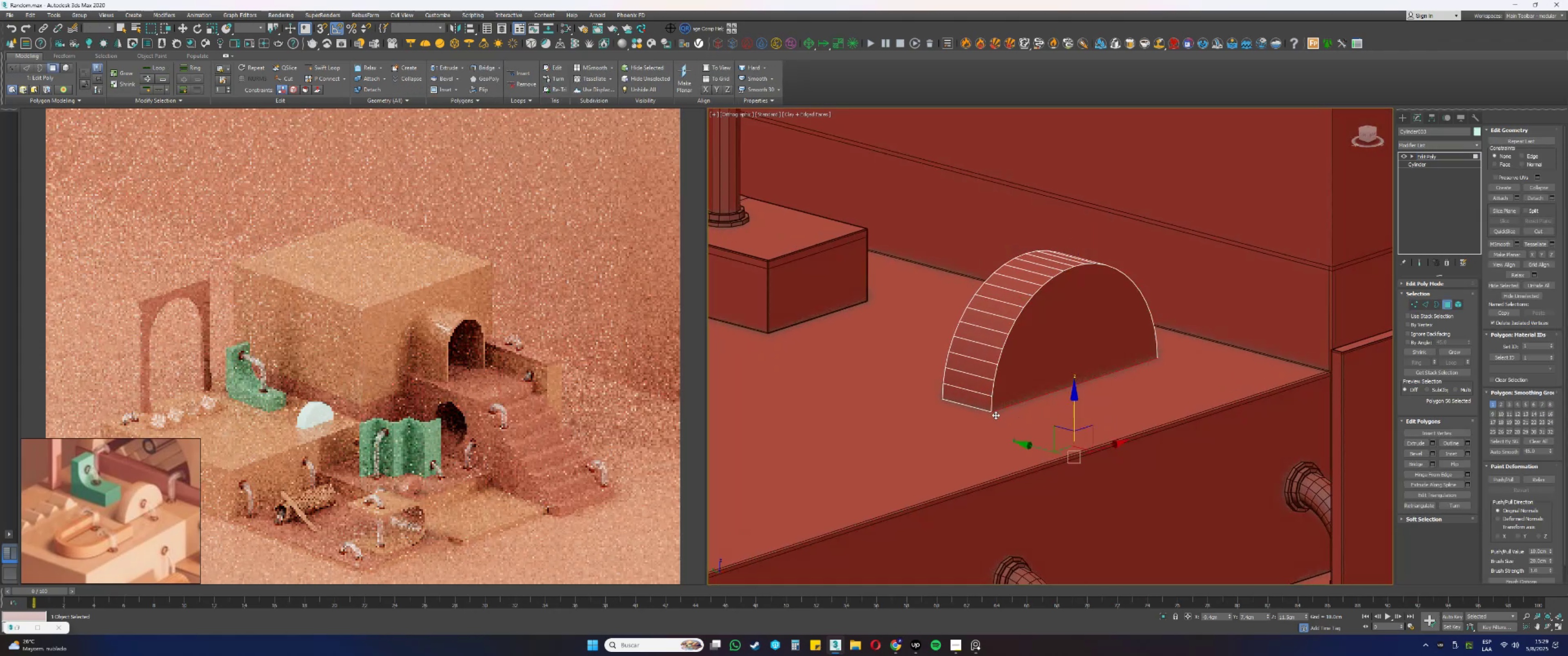 
left_click([888, 389])
 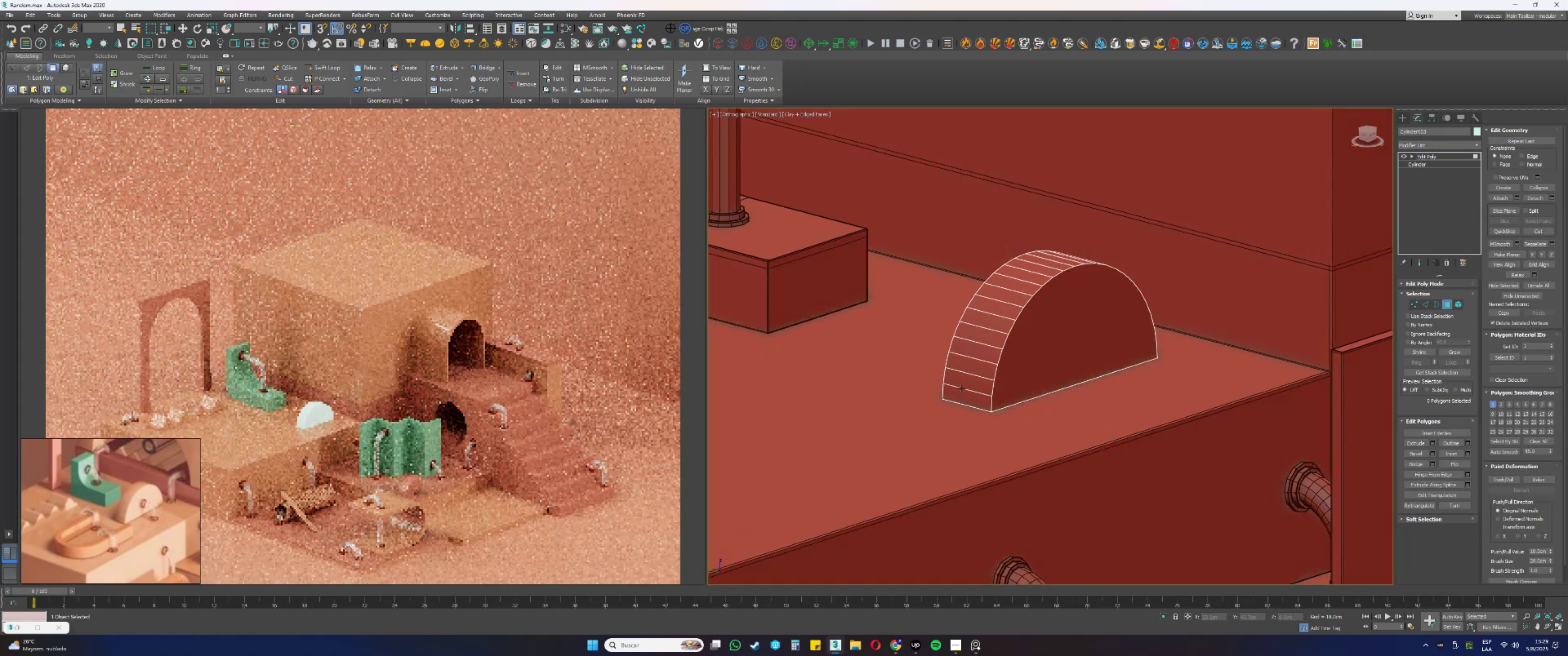 
hold_key(key=ShiftLeft, duration=2.84)
double_click([976, 395])
 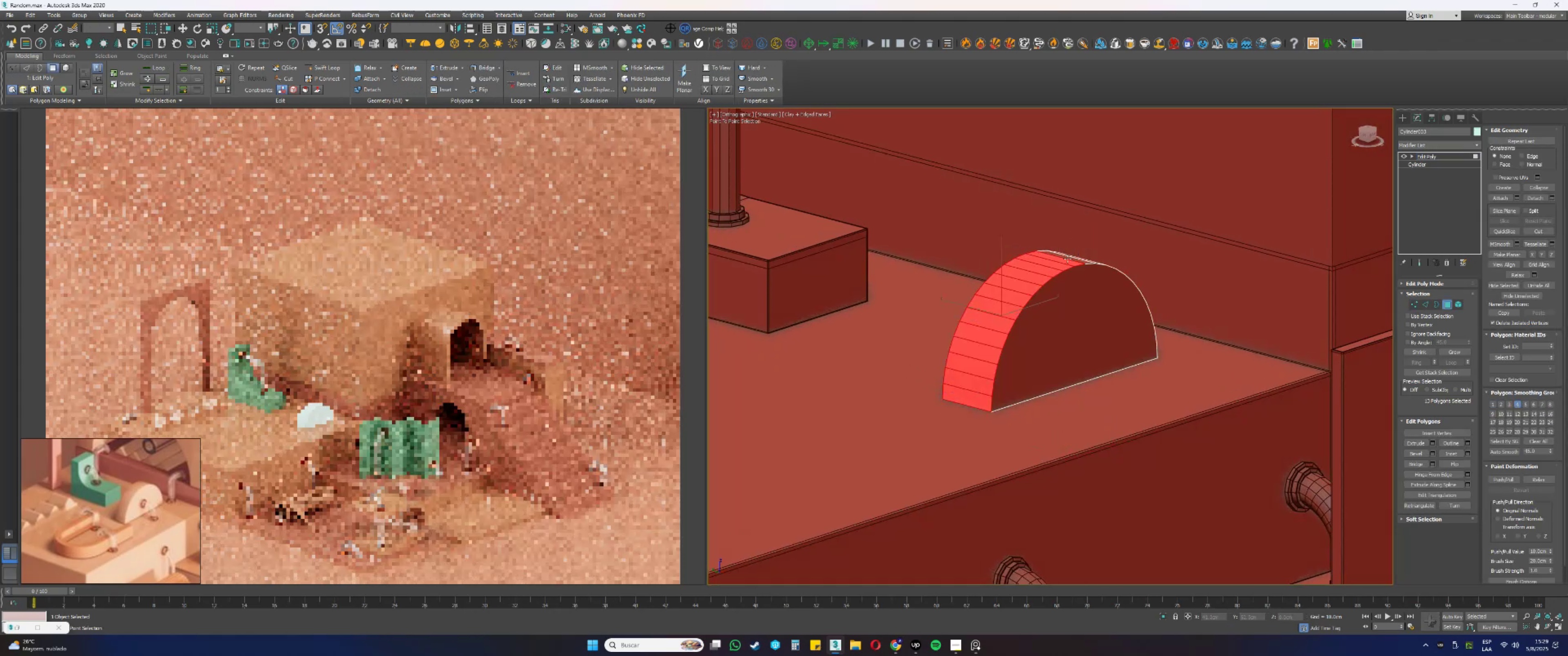 
hold_key(key=AltLeft, duration=0.57)
 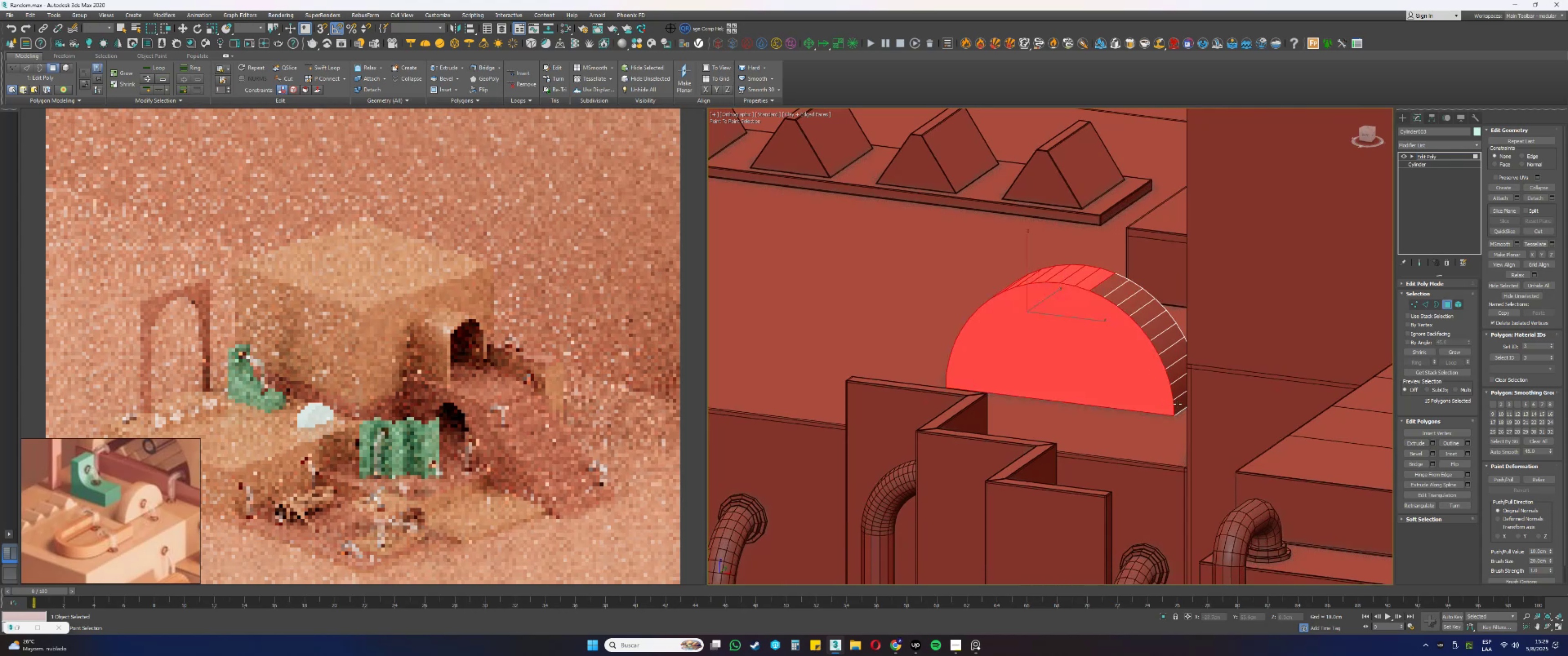 
left_click([1181, 404])
 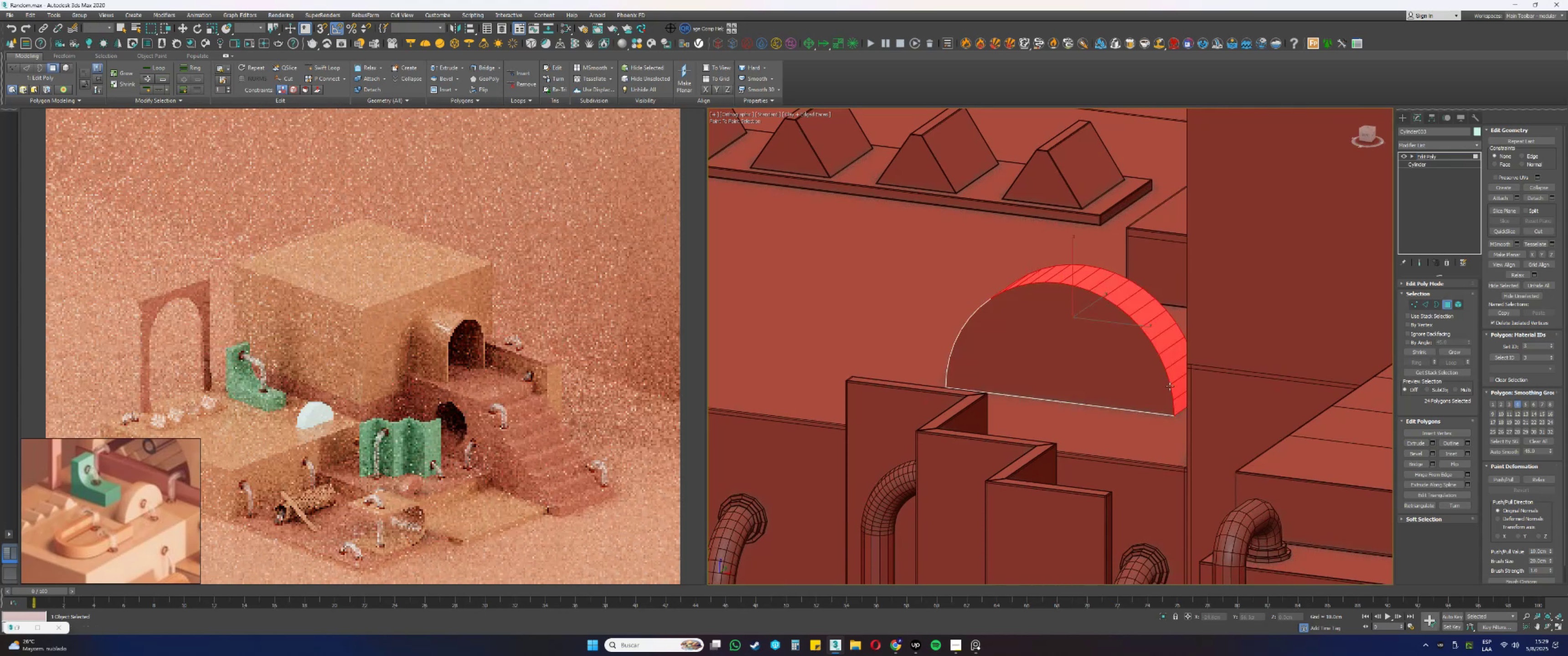 
key(Alt+AltLeft)
 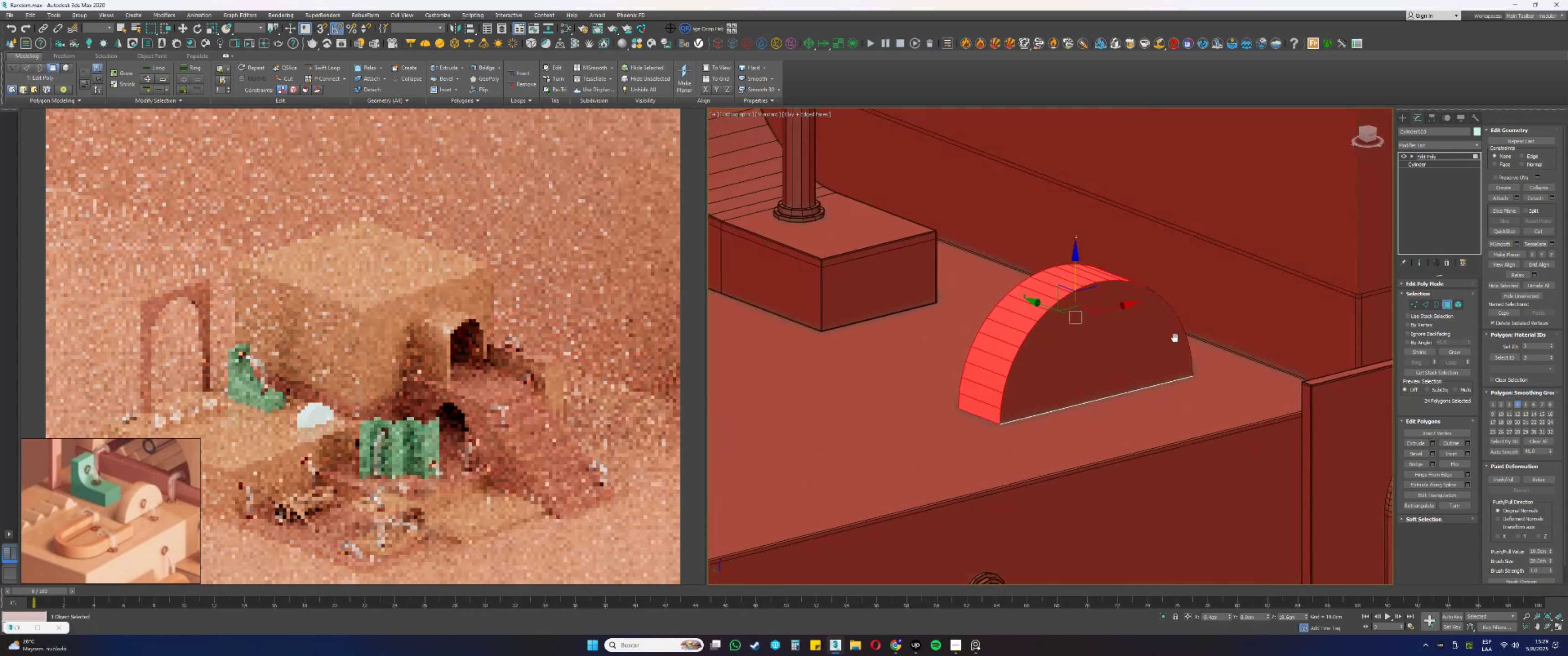 
key(F3)
 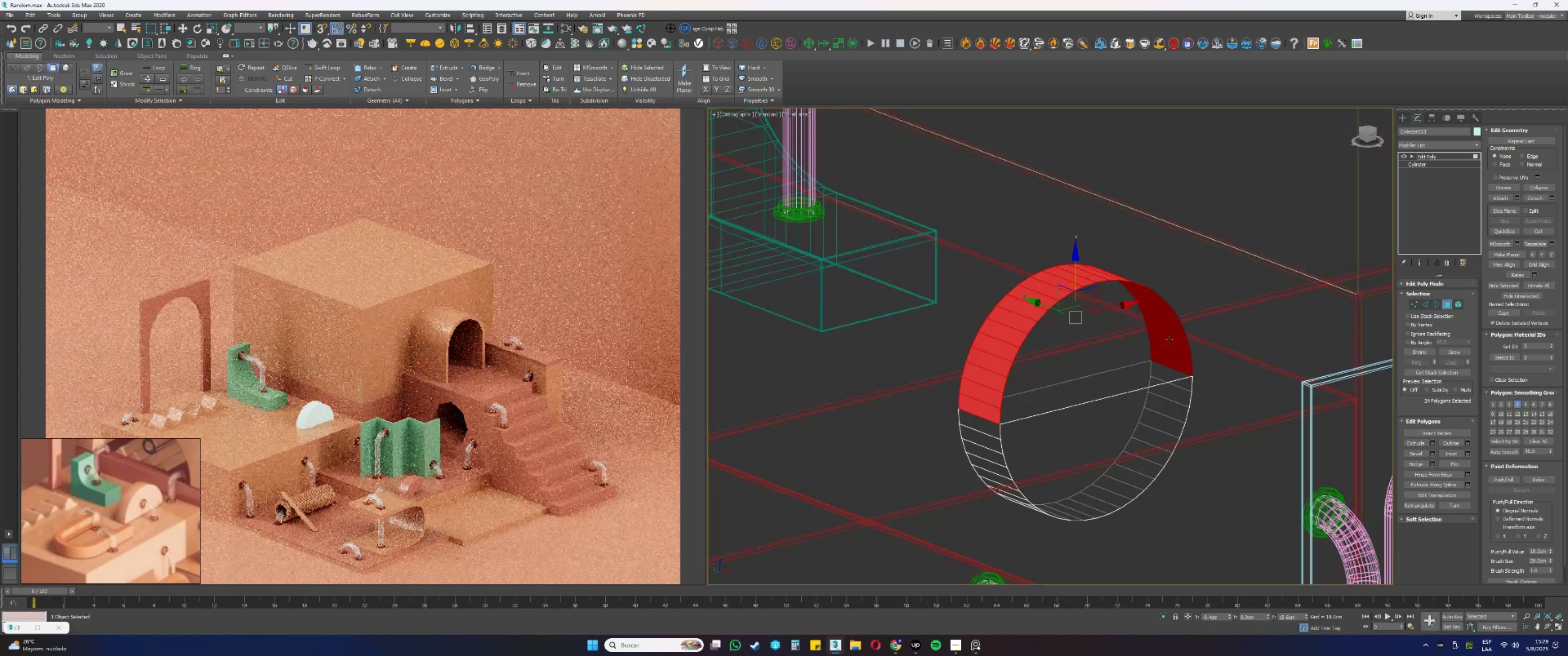 
key(Control+I)
 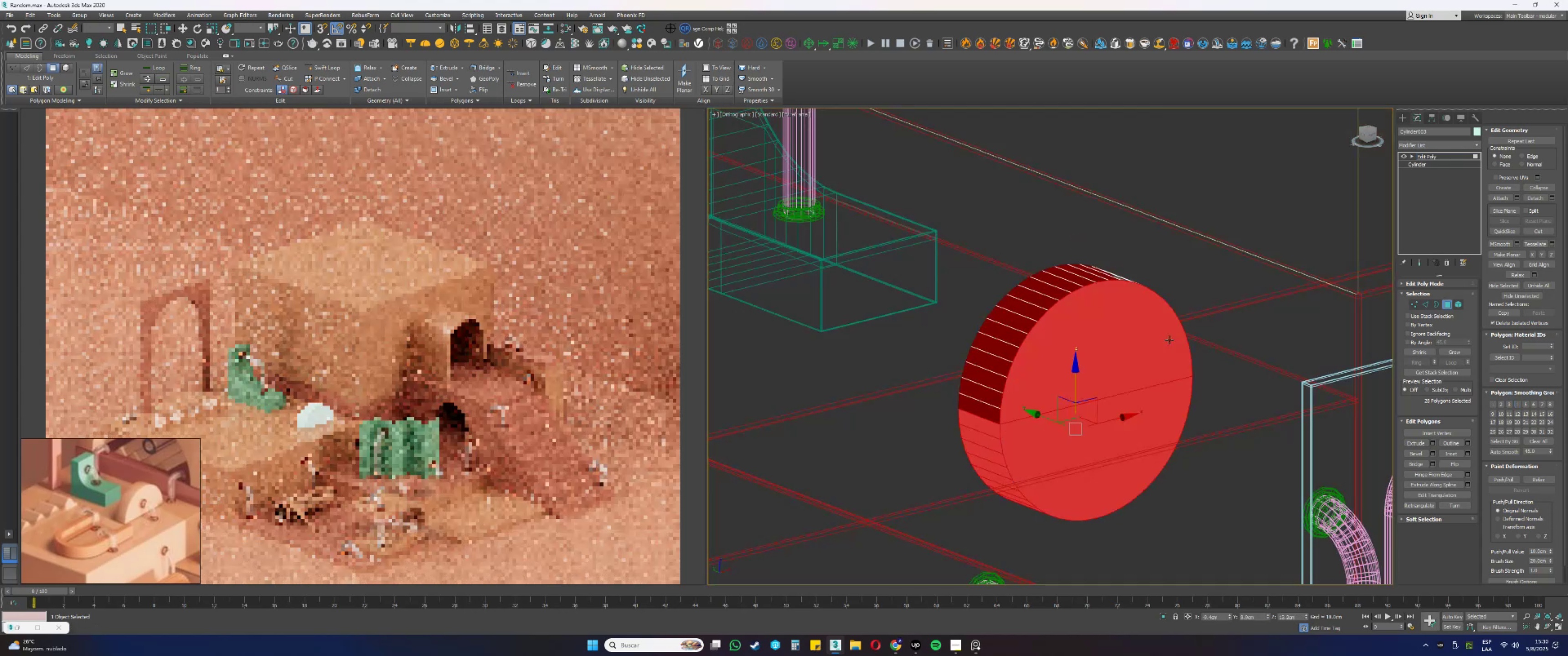 
key(Delete)
 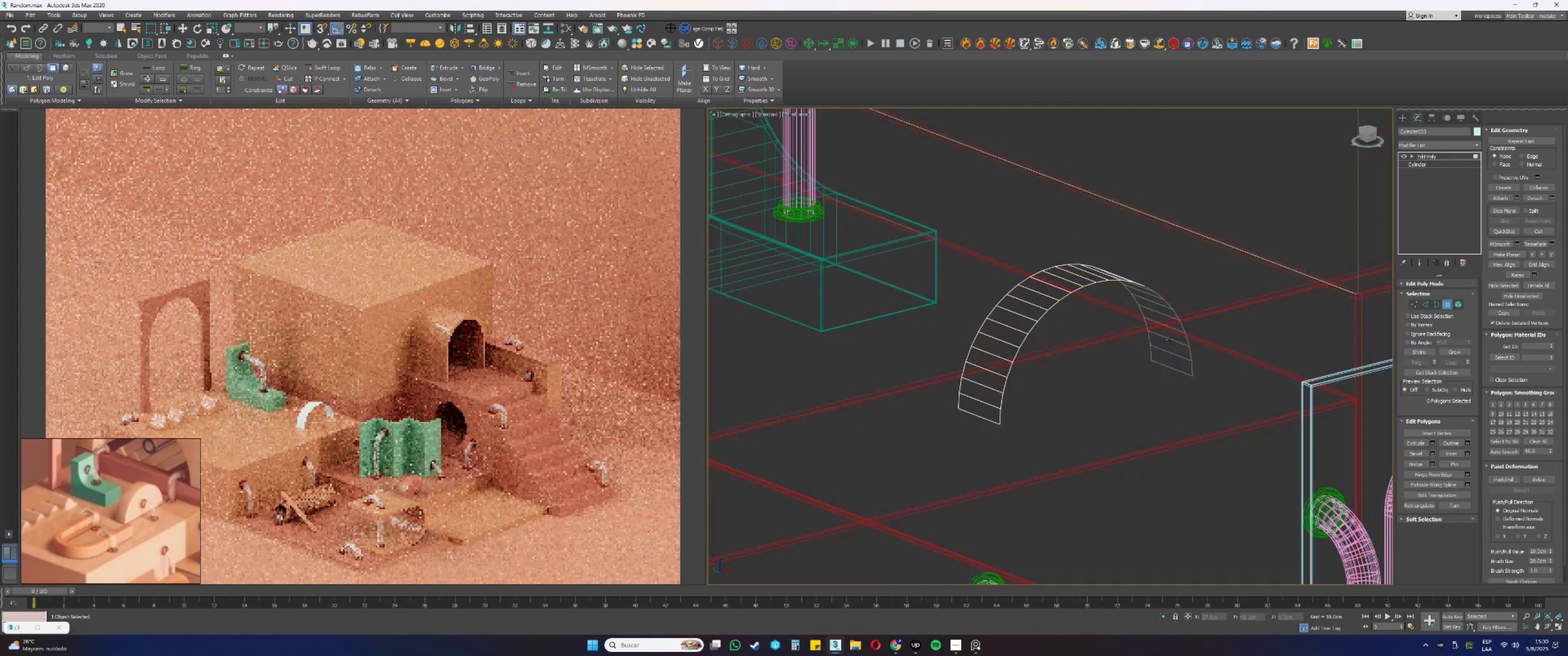 
key(F3)
 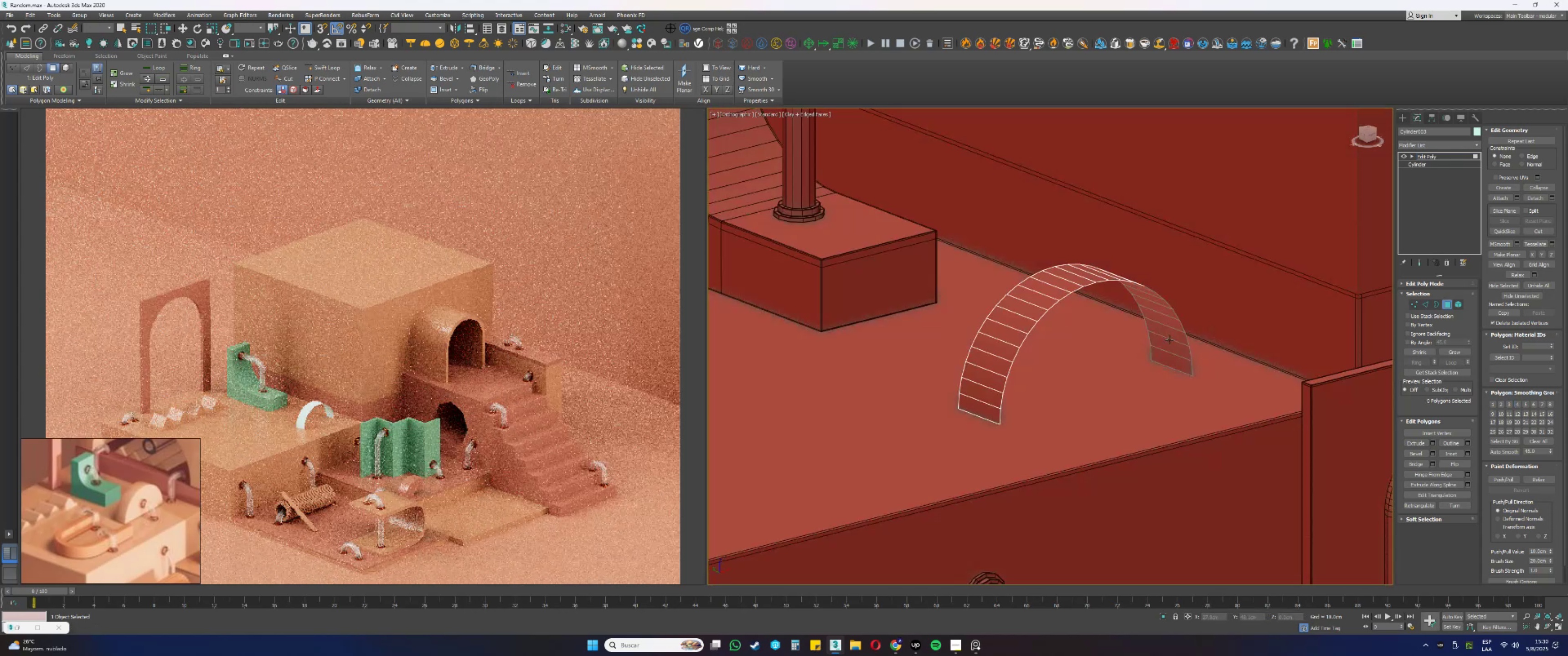 
key(2)
 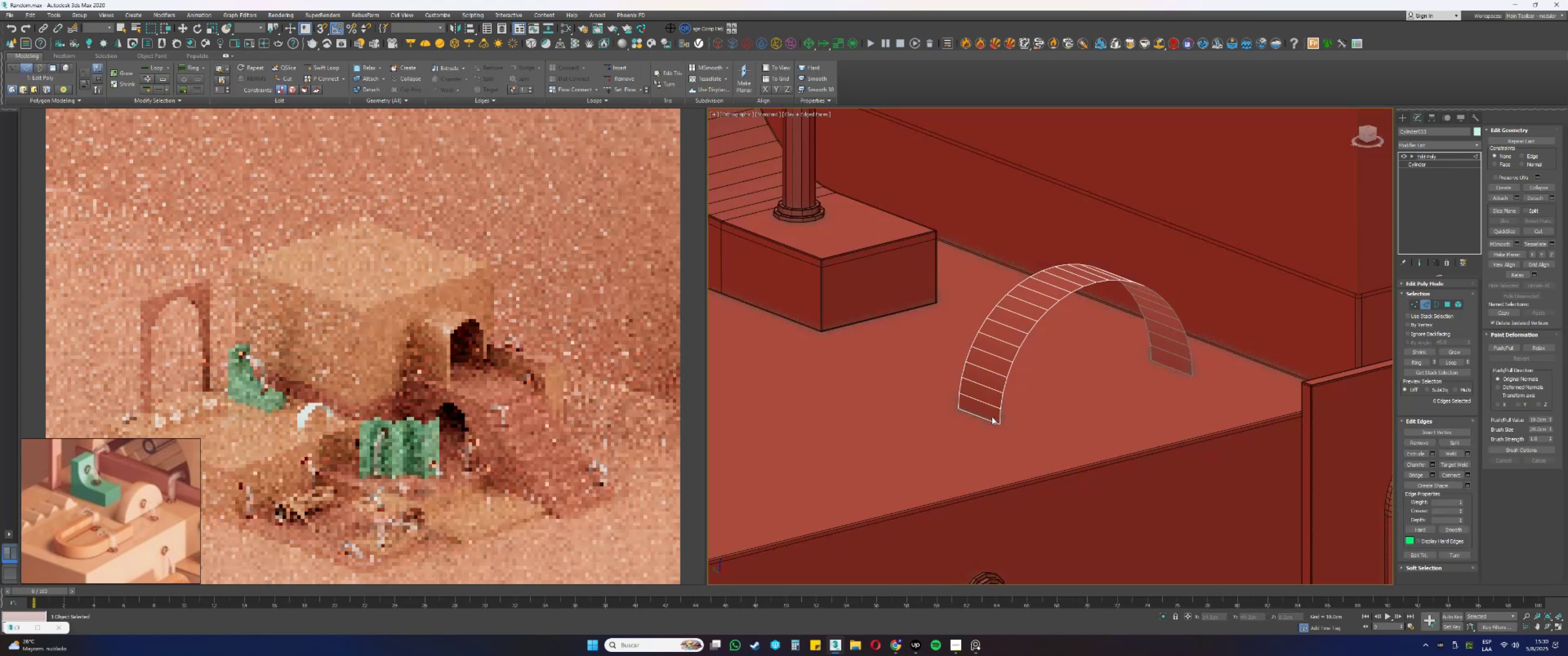 
left_click([987, 418])
 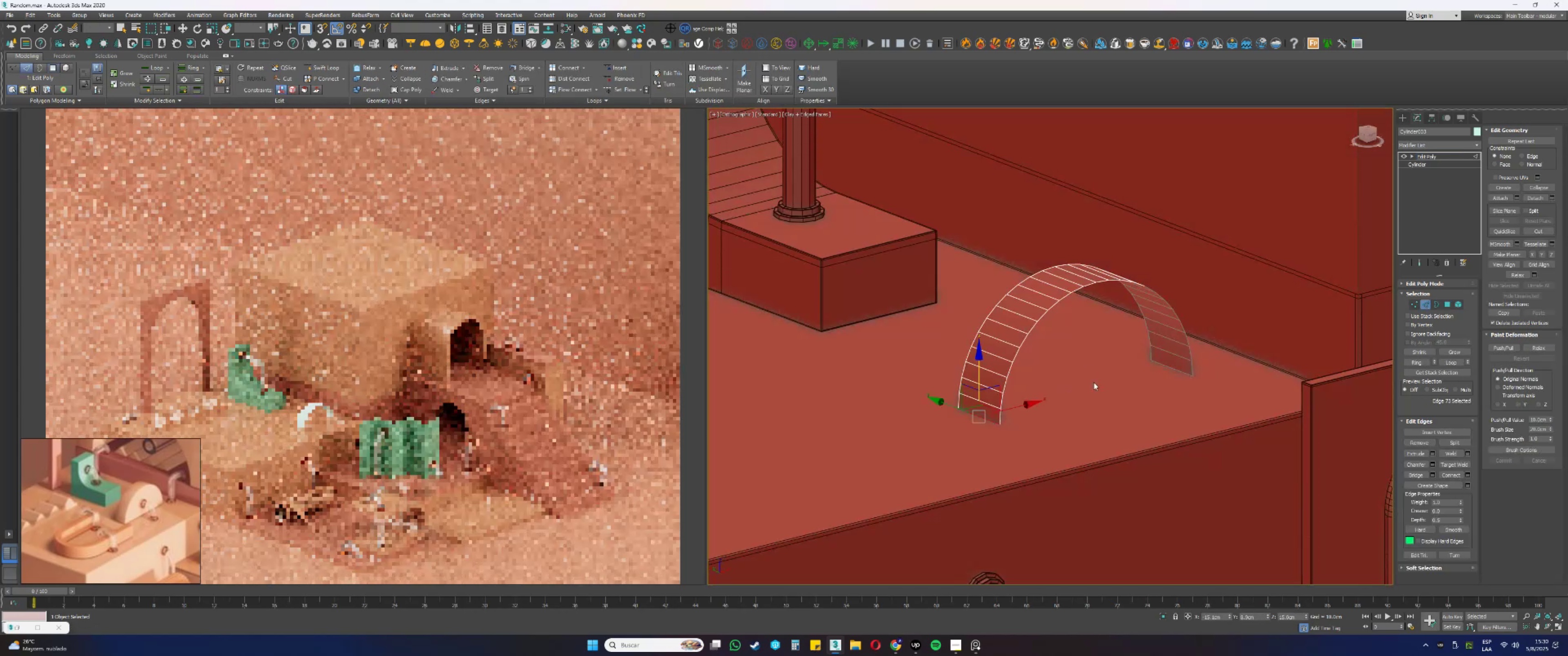 
hold_key(key=ControlLeft, duration=0.44)
left_click([1169, 366])
 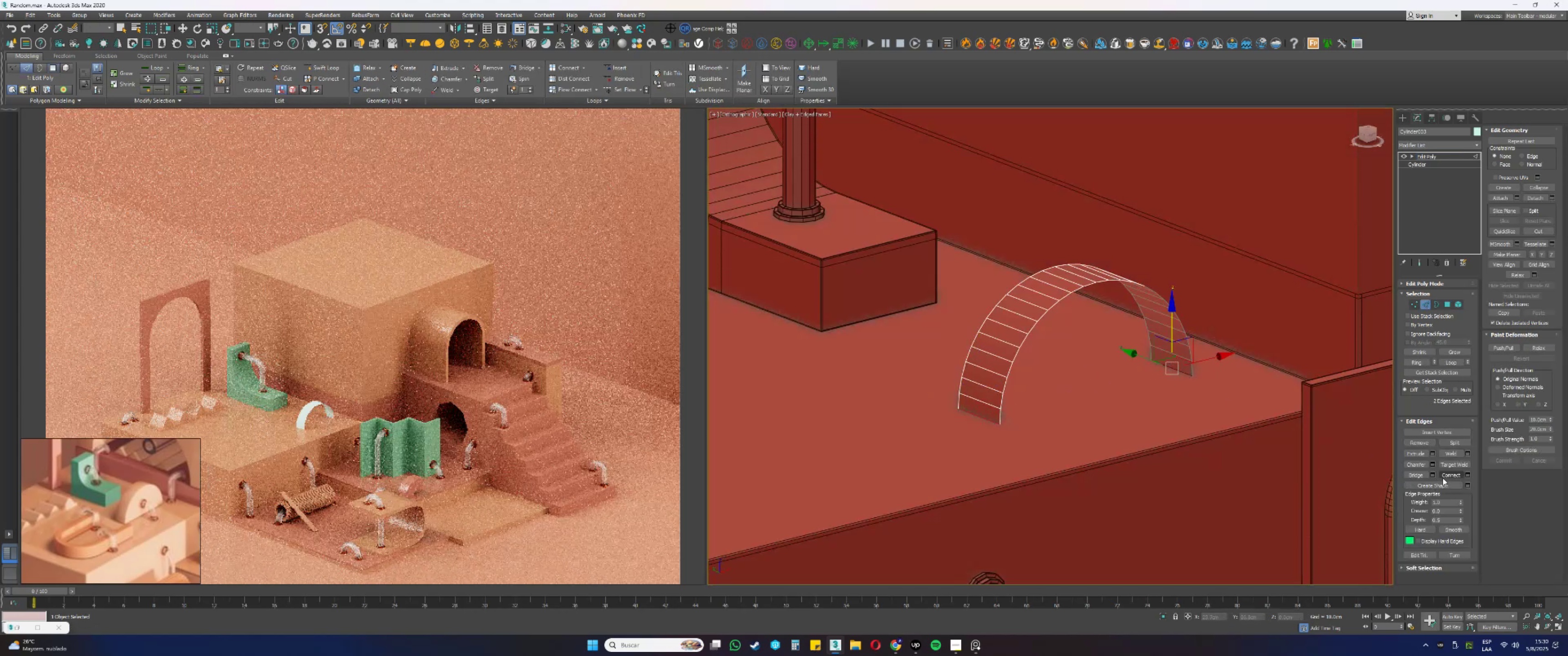 
left_click([1419, 475])
 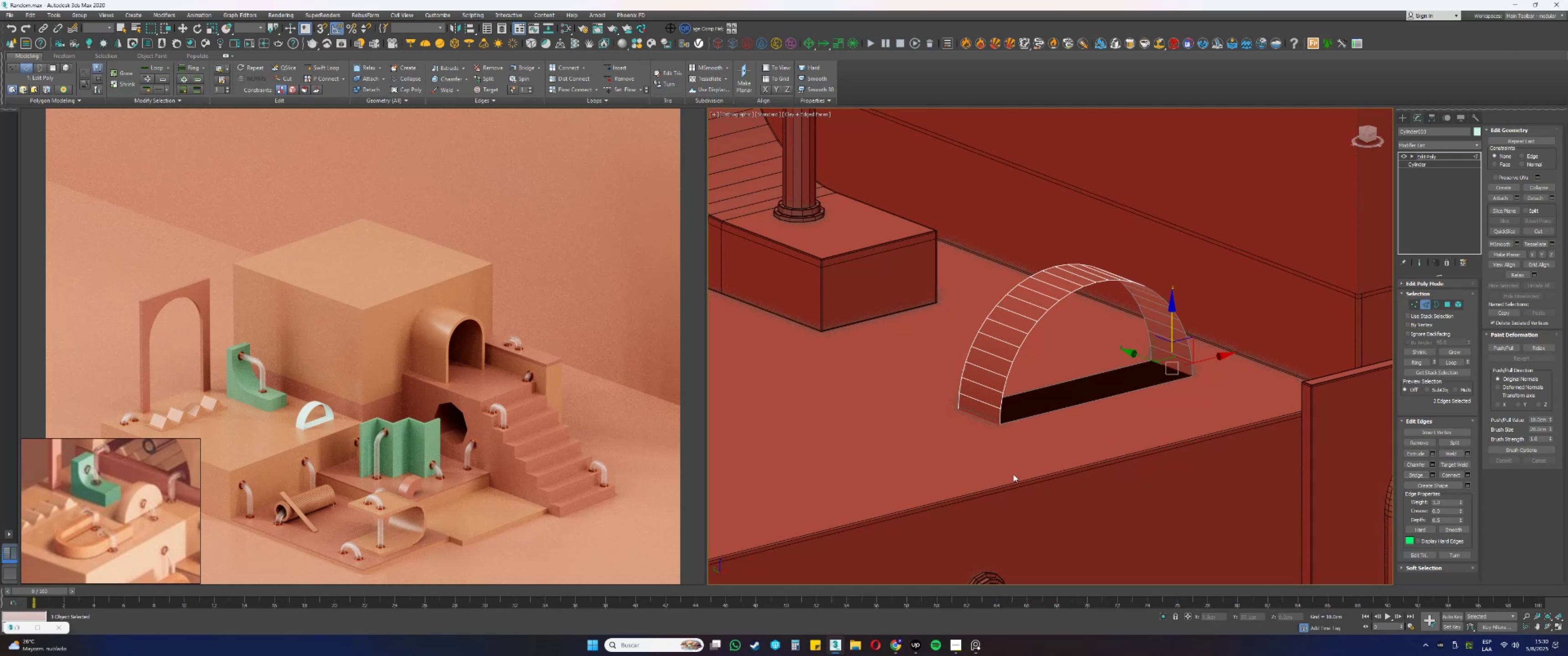 
wait(44.65)
 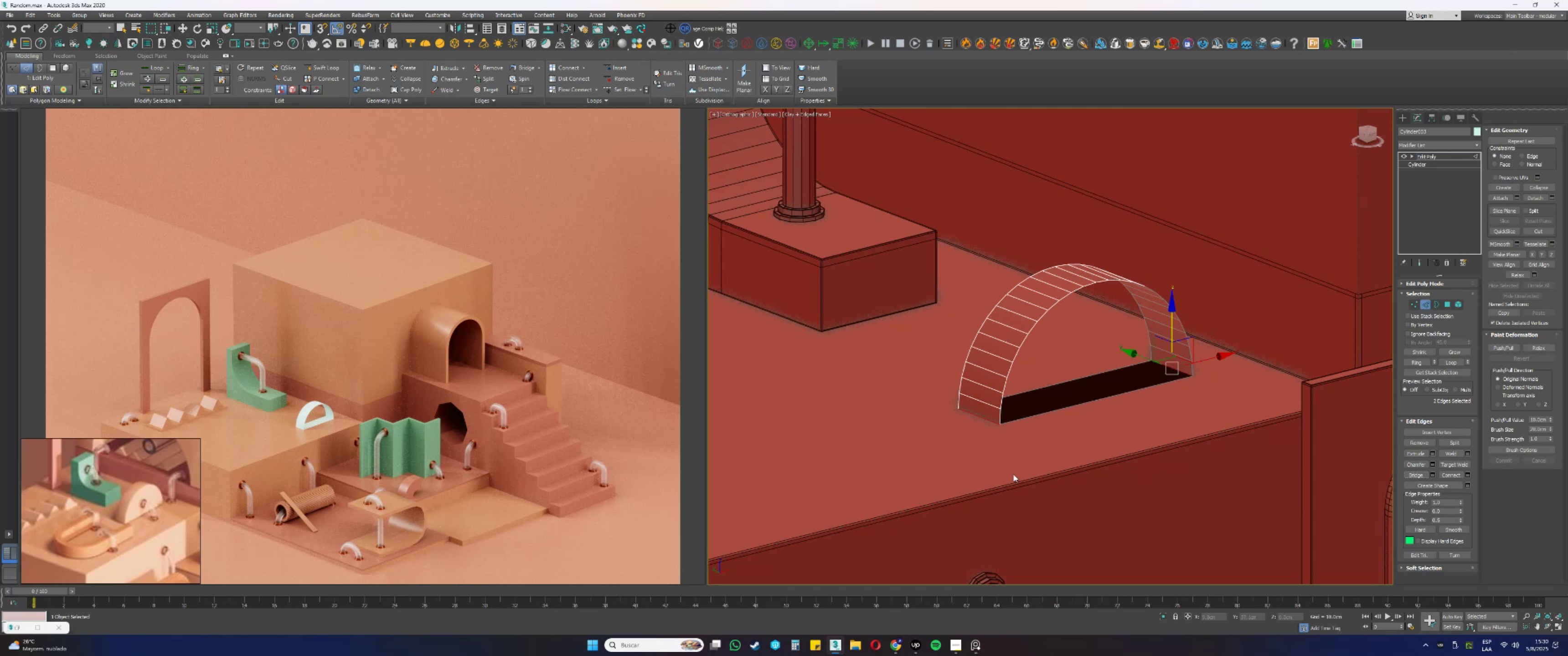 
hold_key(key=AltLeft, duration=0.3)
 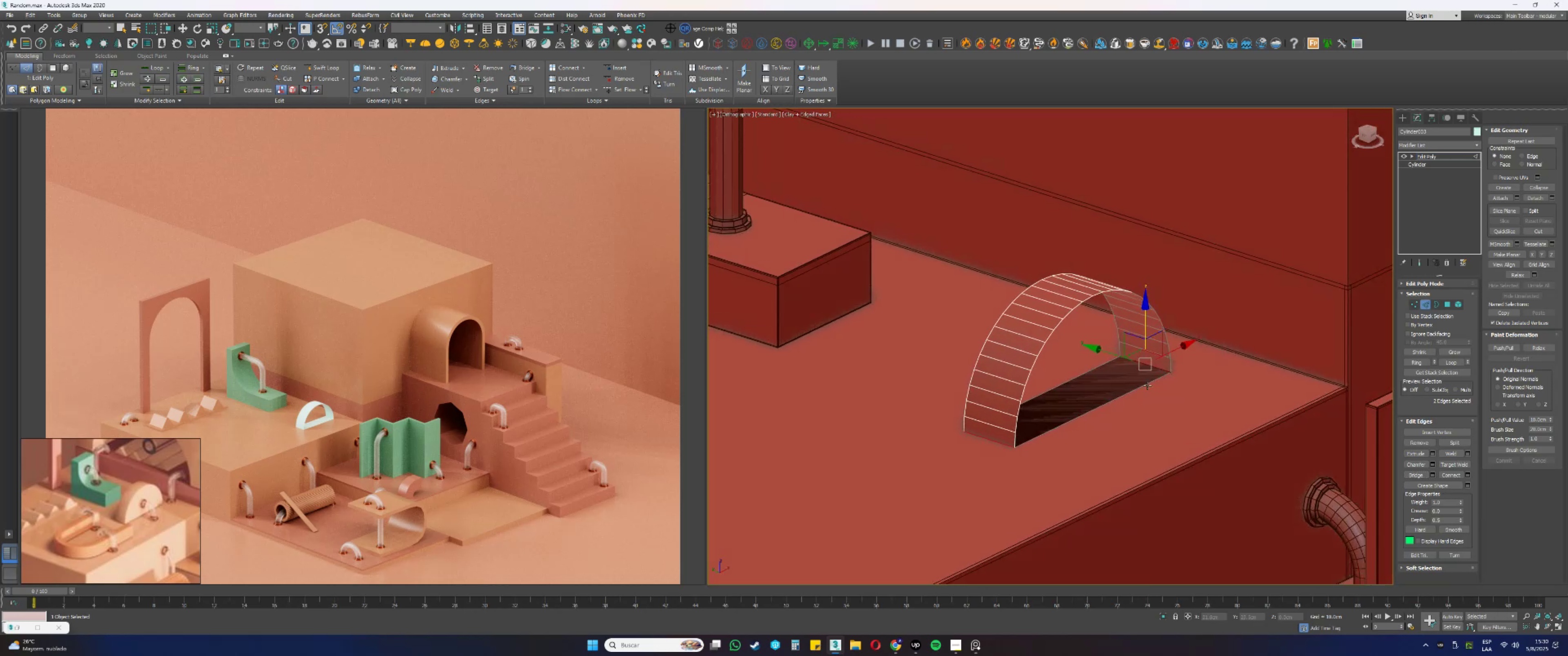 
scroll: coordinate [1138, 405], scroll_direction: up, amount: 1.0
 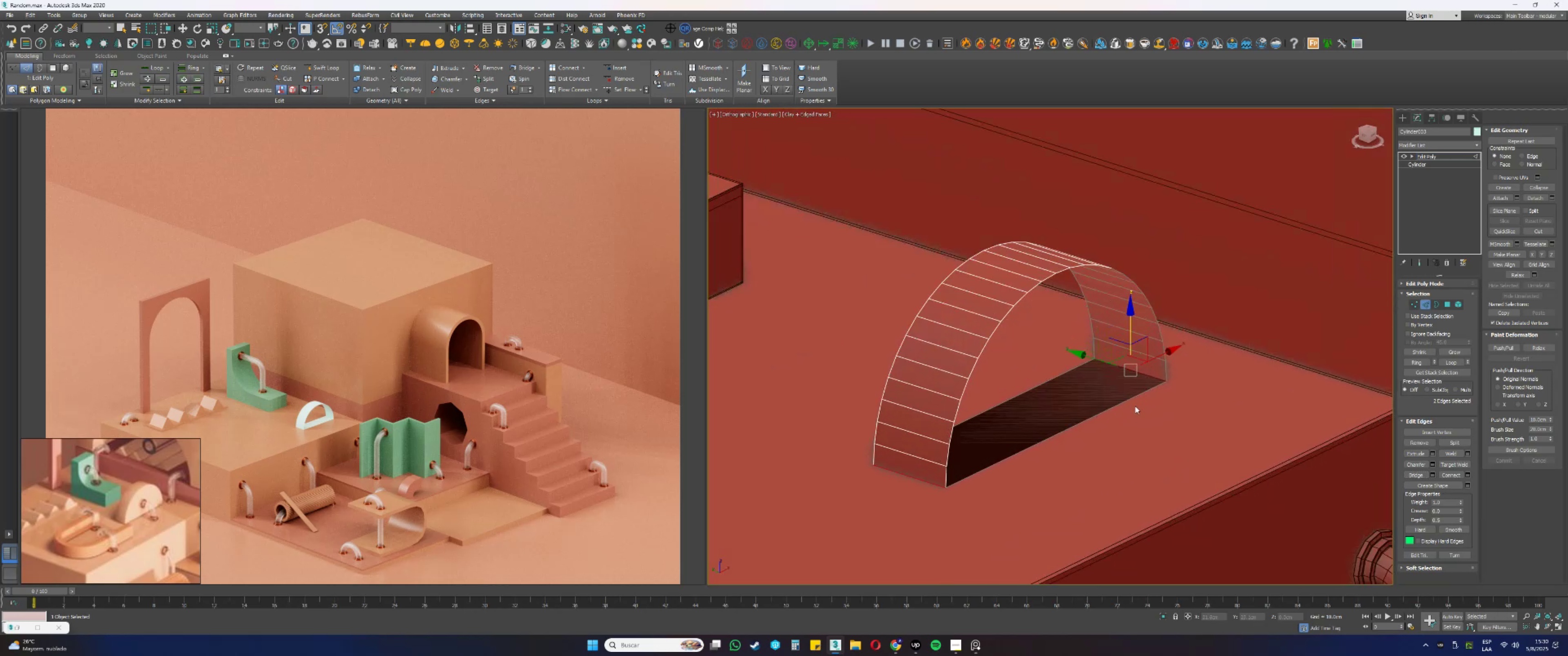 
key(3)
 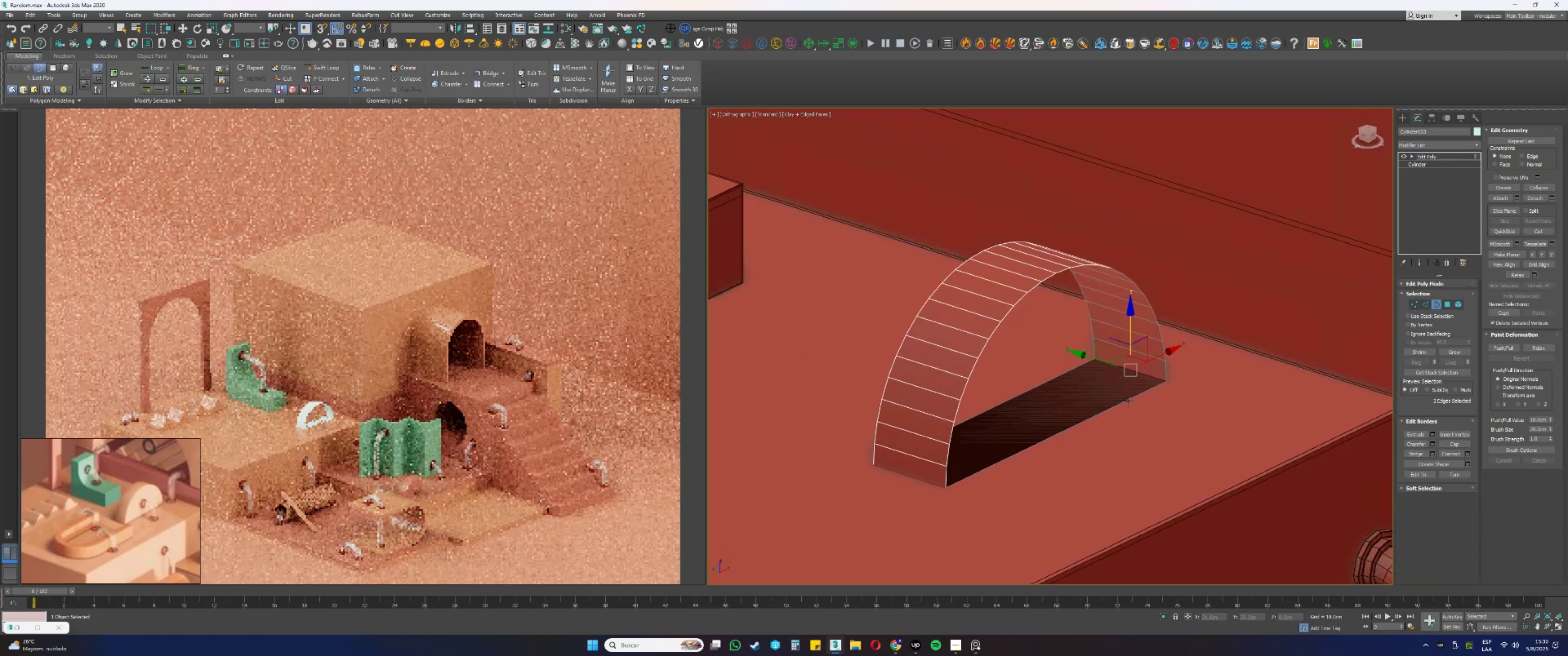 
left_click([1129, 401])
 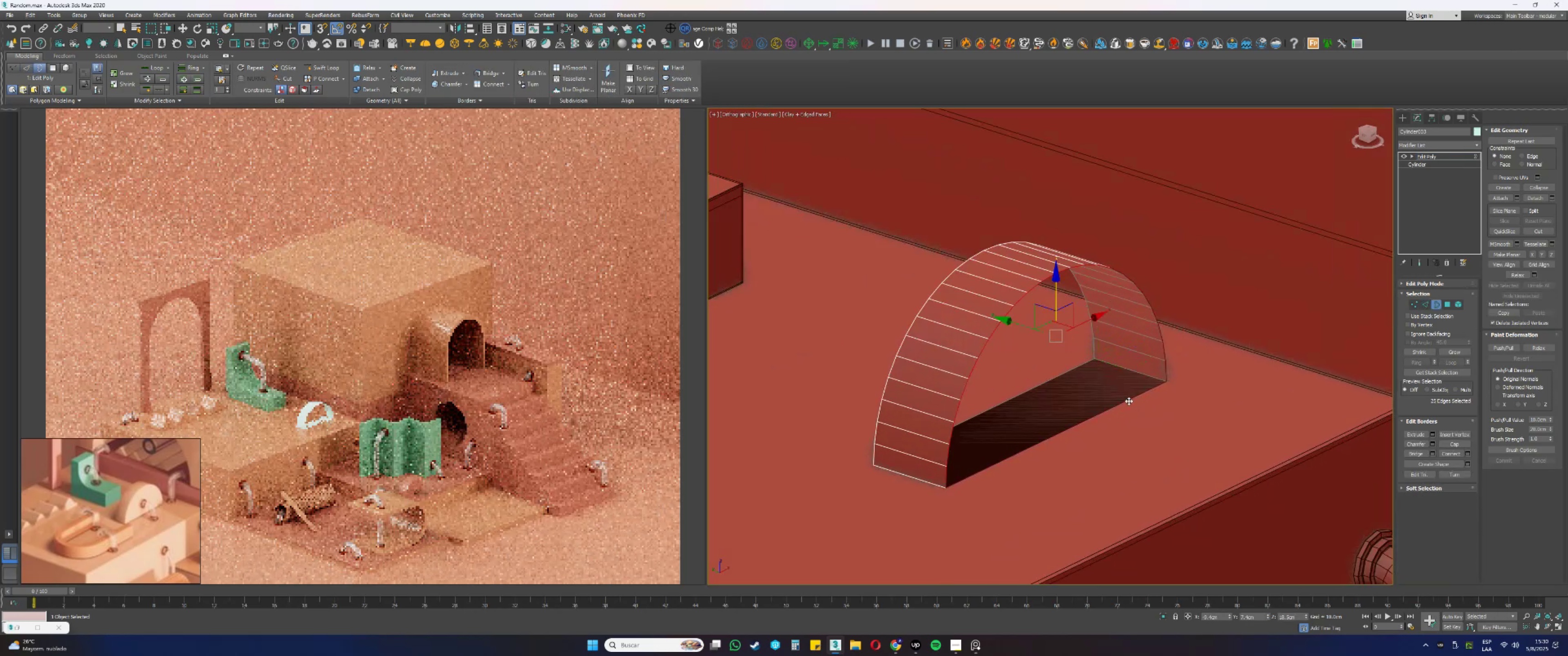 
key(R)
 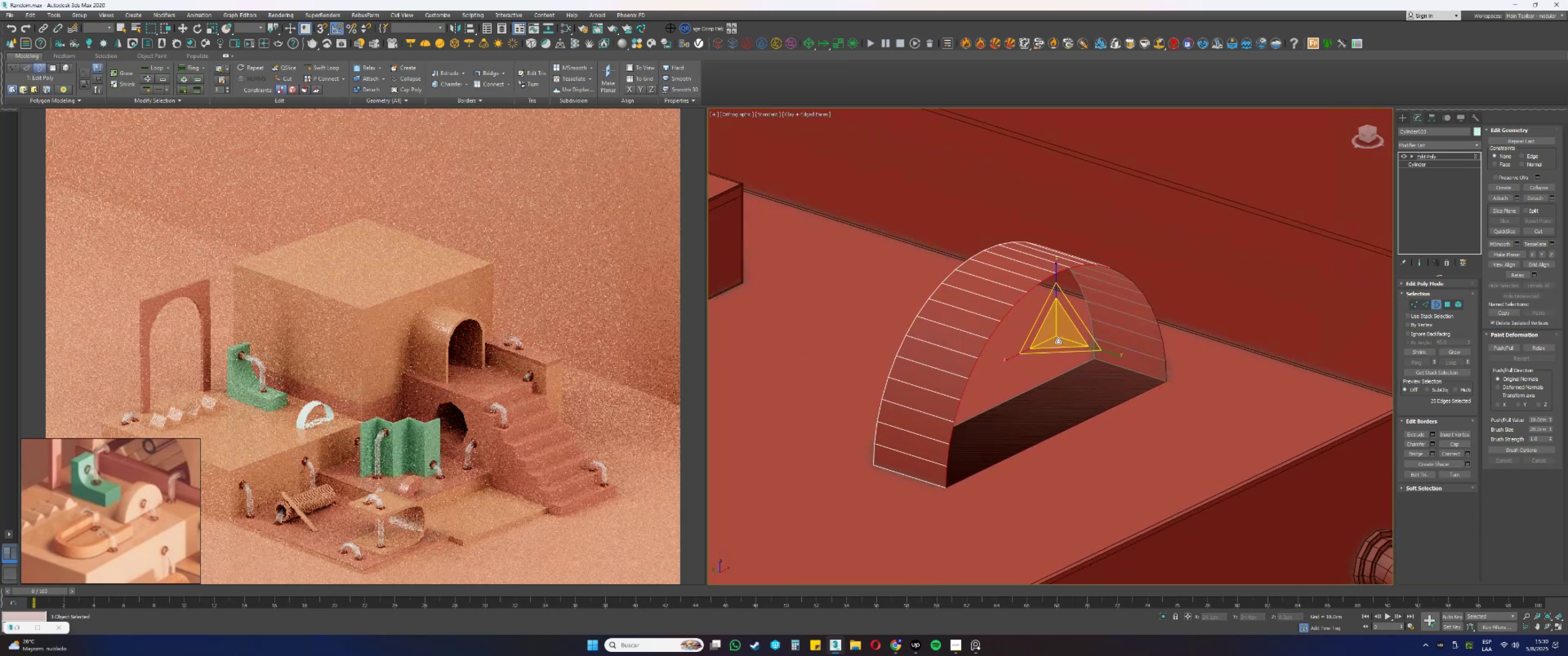 
hold_key(key=AltLeft, duration=0.36)
 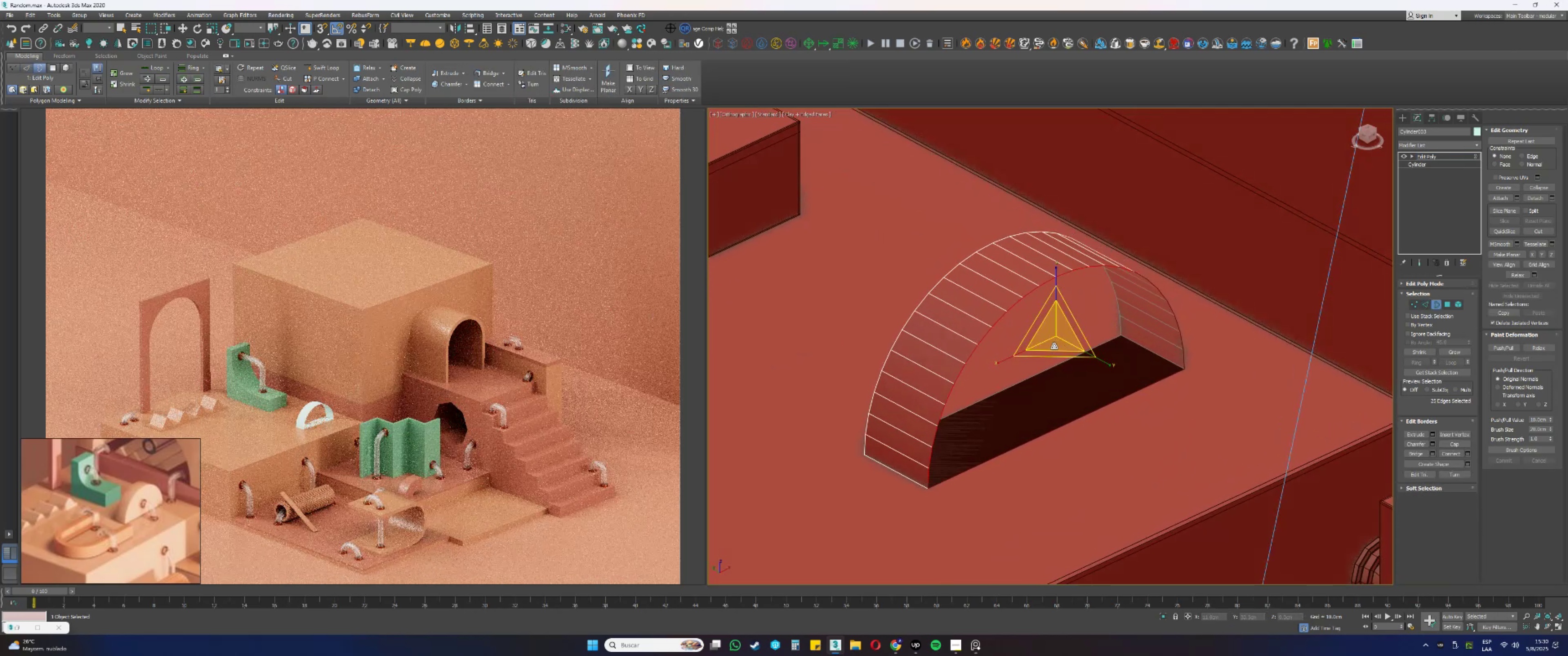 
key(Alt+AltLeft)
 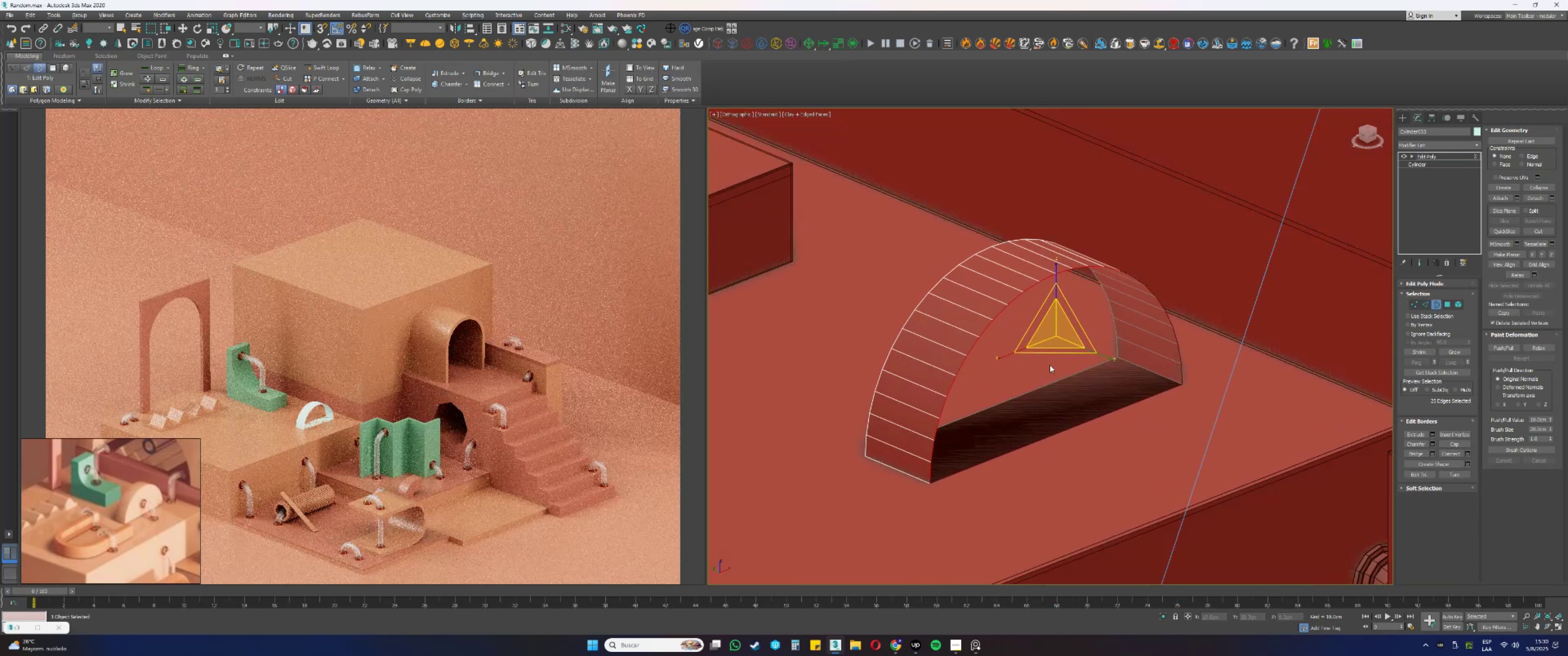 
scroll: coordinate [1049, 381], scroll_direction: up, amount: 2.0
 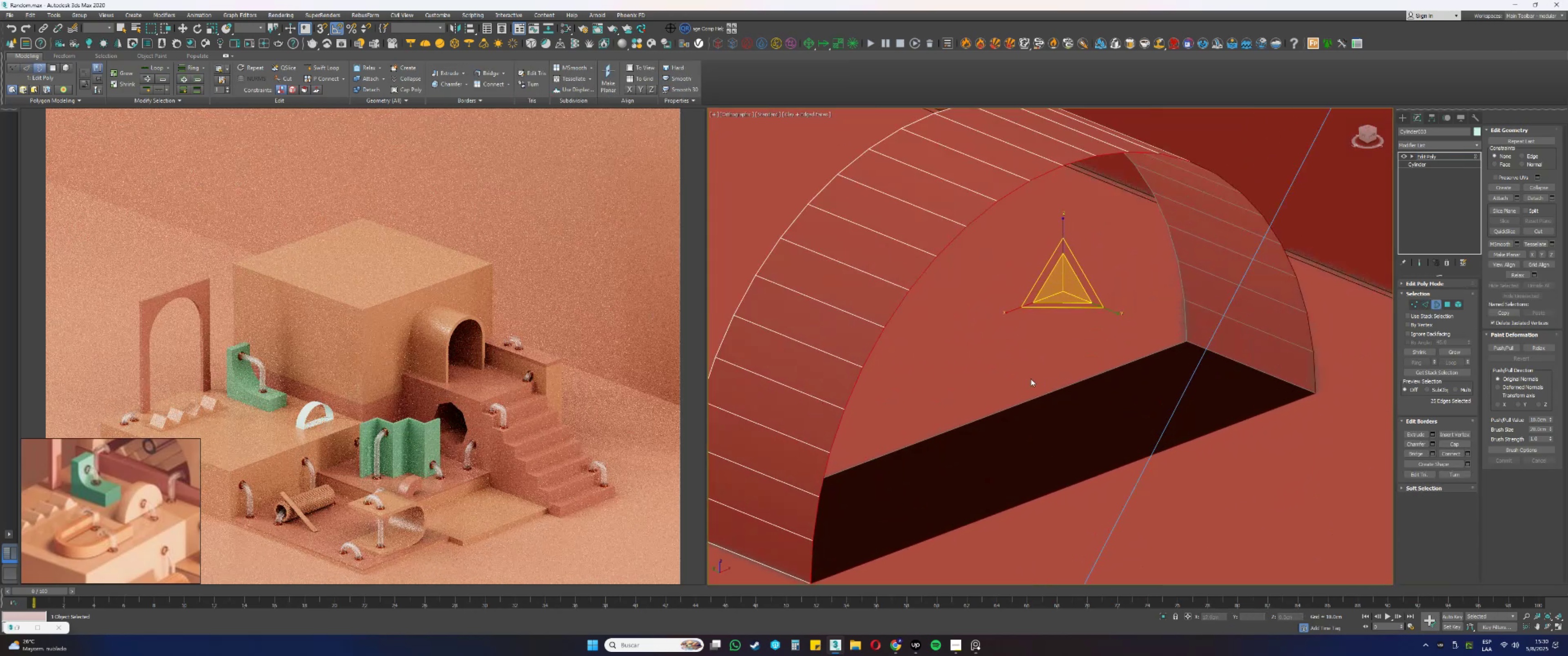 
scroll: coordinate [1030, 374], scroll_direction: down, amount: 1.0
 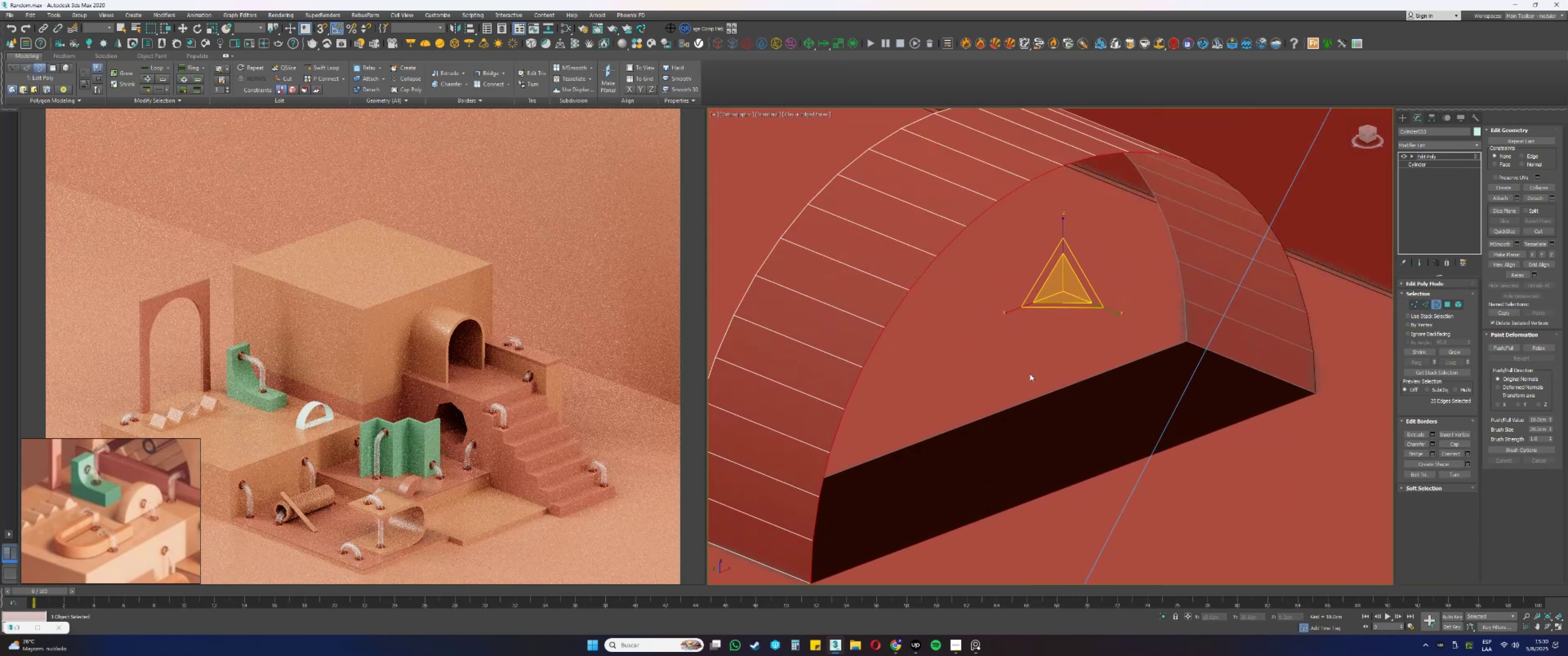 
key(Alt+AltLeft)
 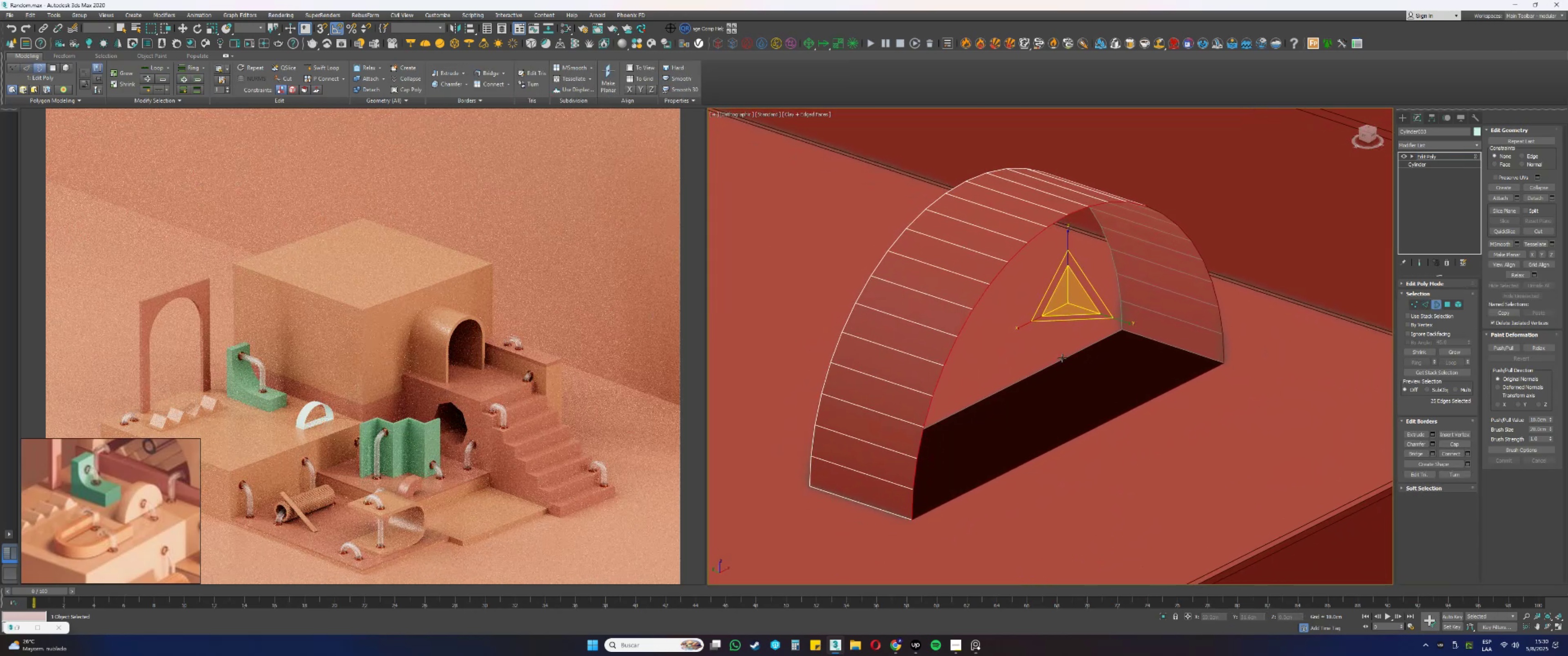 
right_click([1101, 371])
 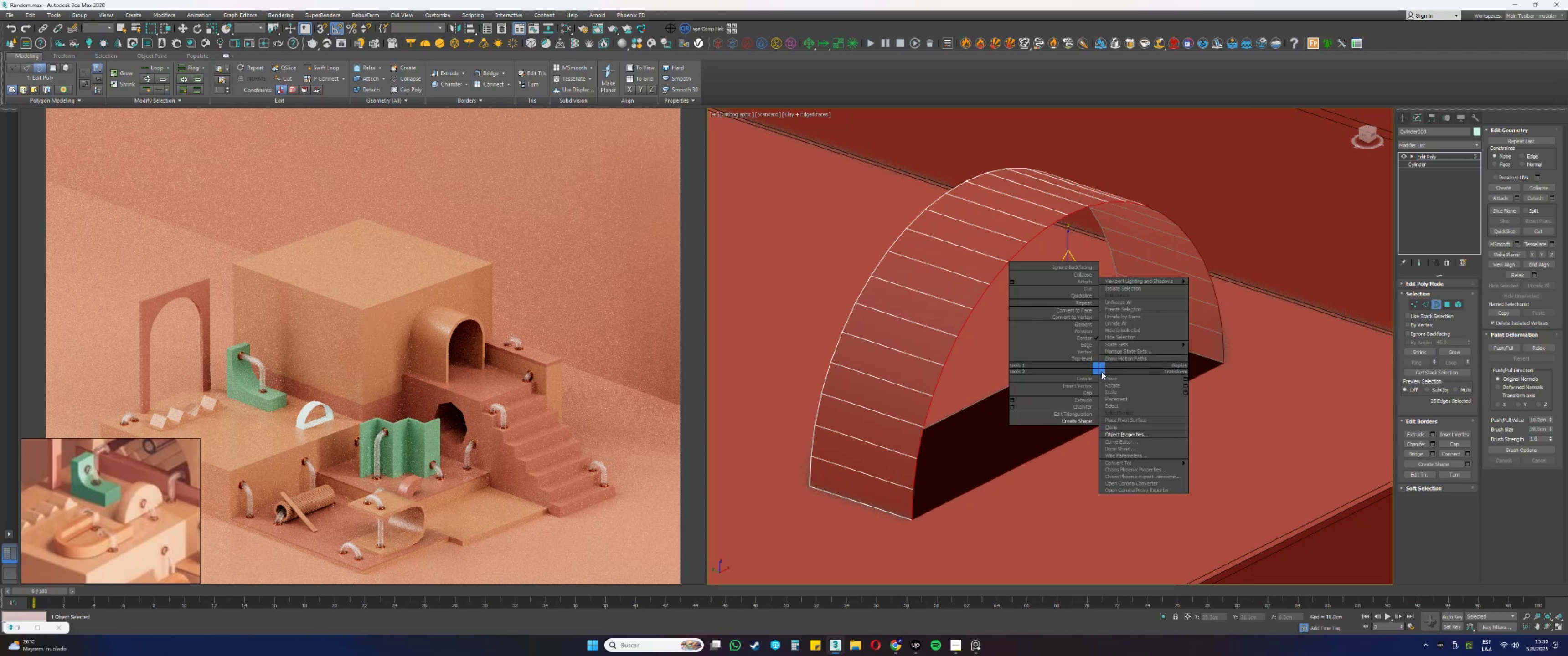 
key(Escape)
 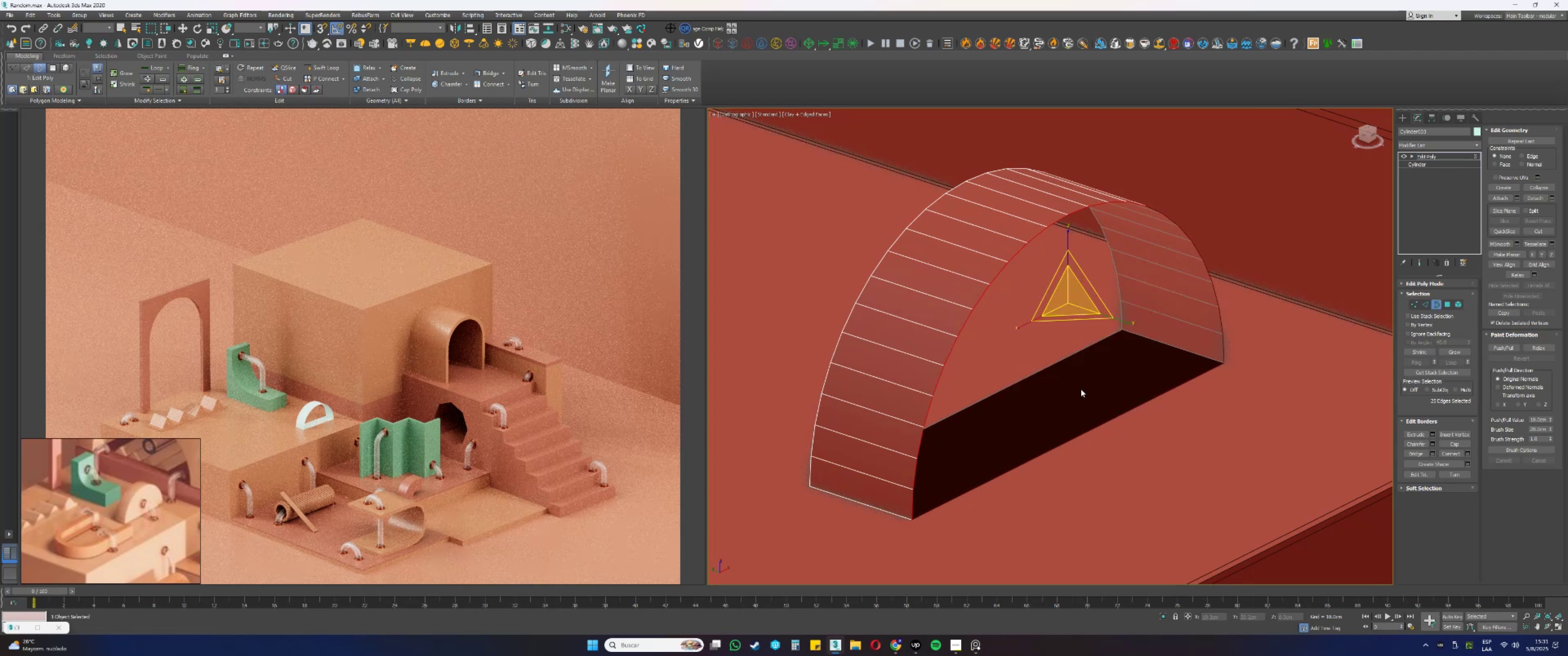 
wait(8.76)
 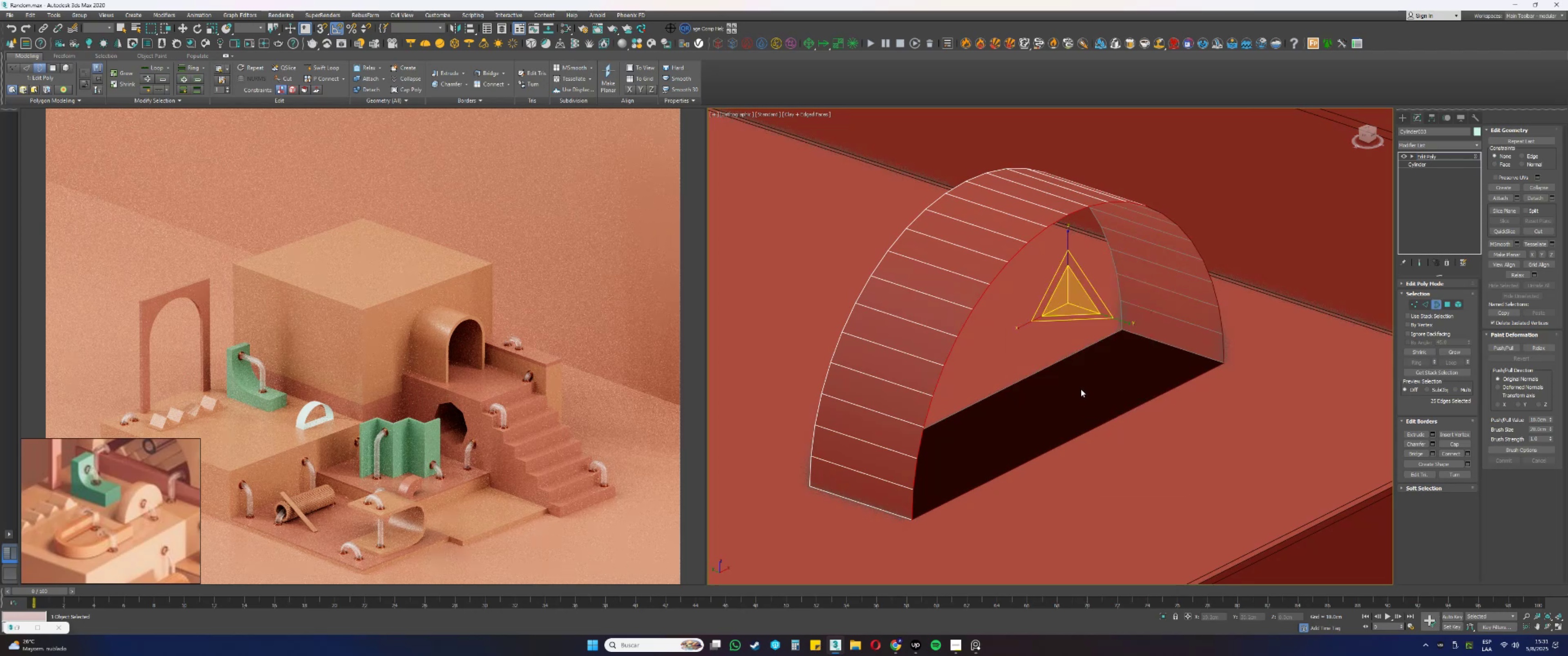 
key(Alt+AltLeft)
 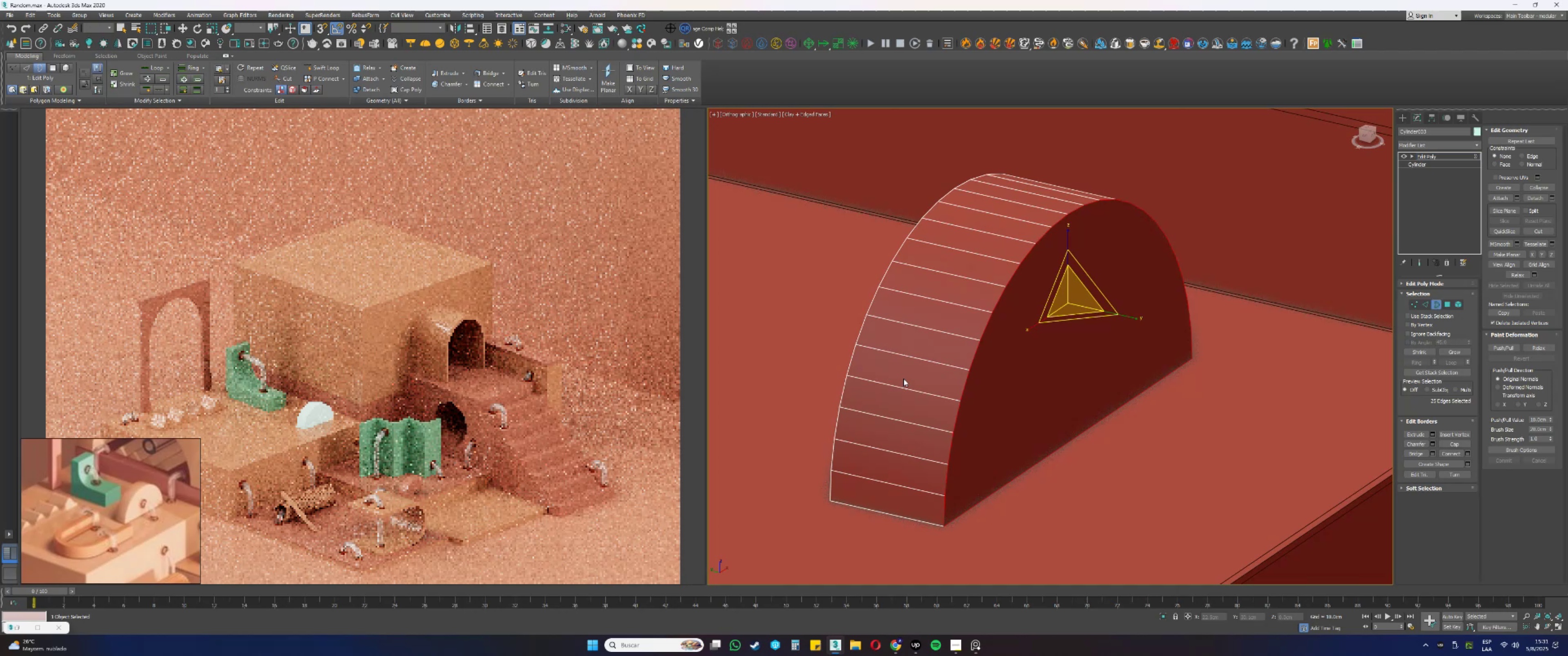 
left_click_drag(start_coordinate=[833, 347], to_coordinate=[868, 364])
 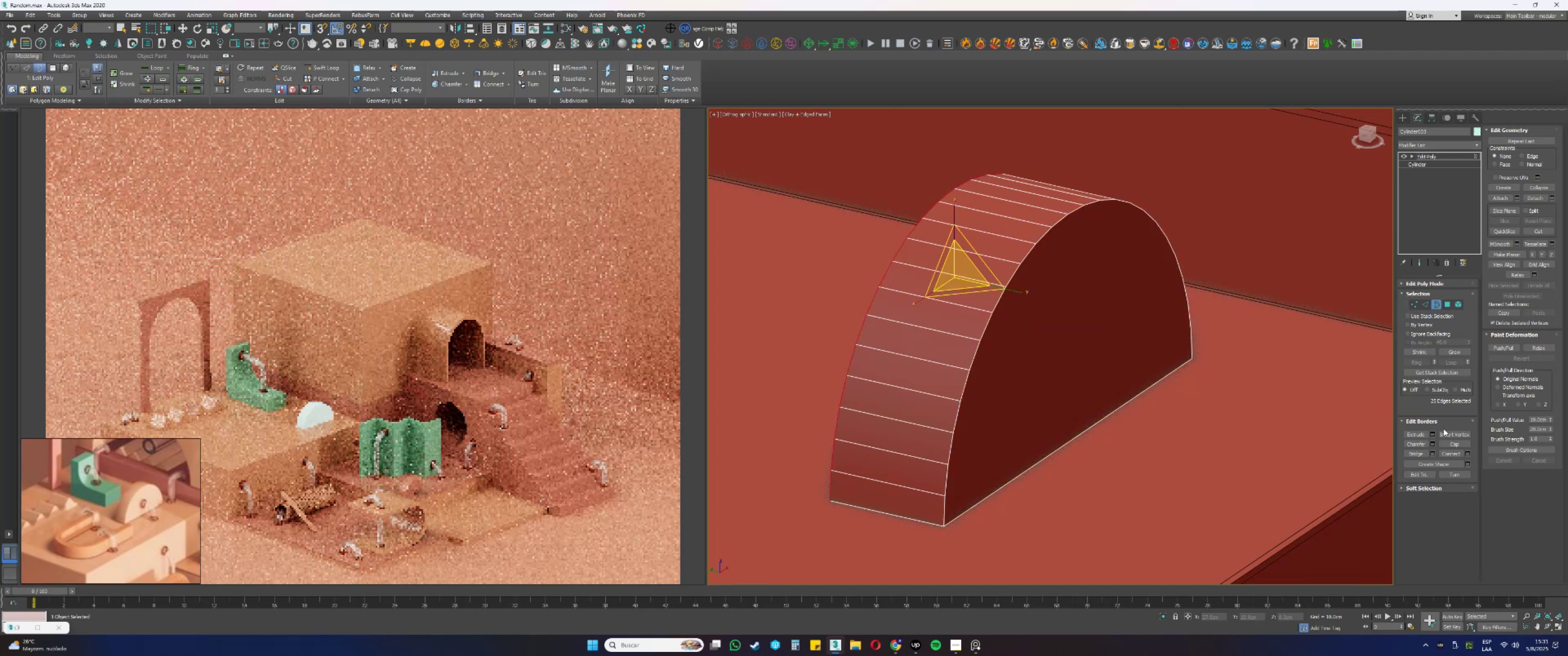 
left_click([1453, 444])
 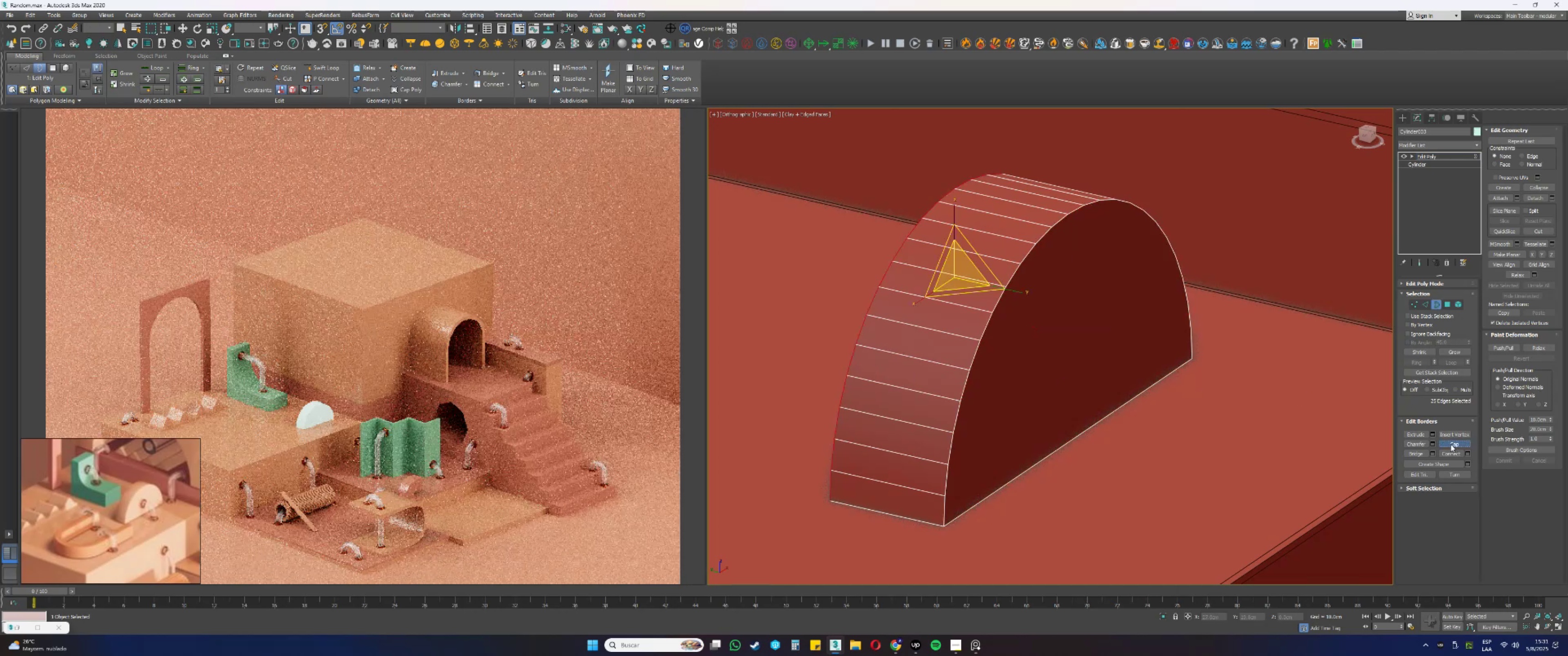 
key(4)
 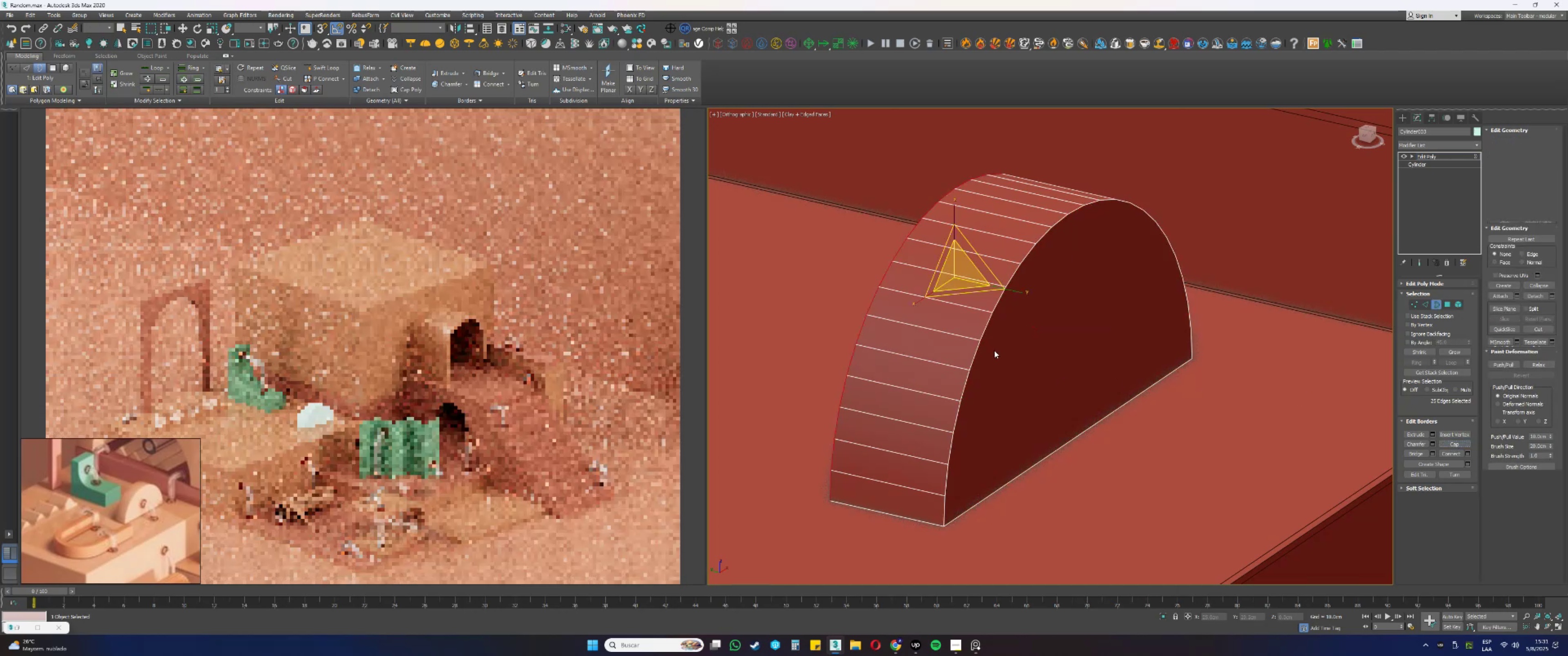 
left_click([1000, 346])
 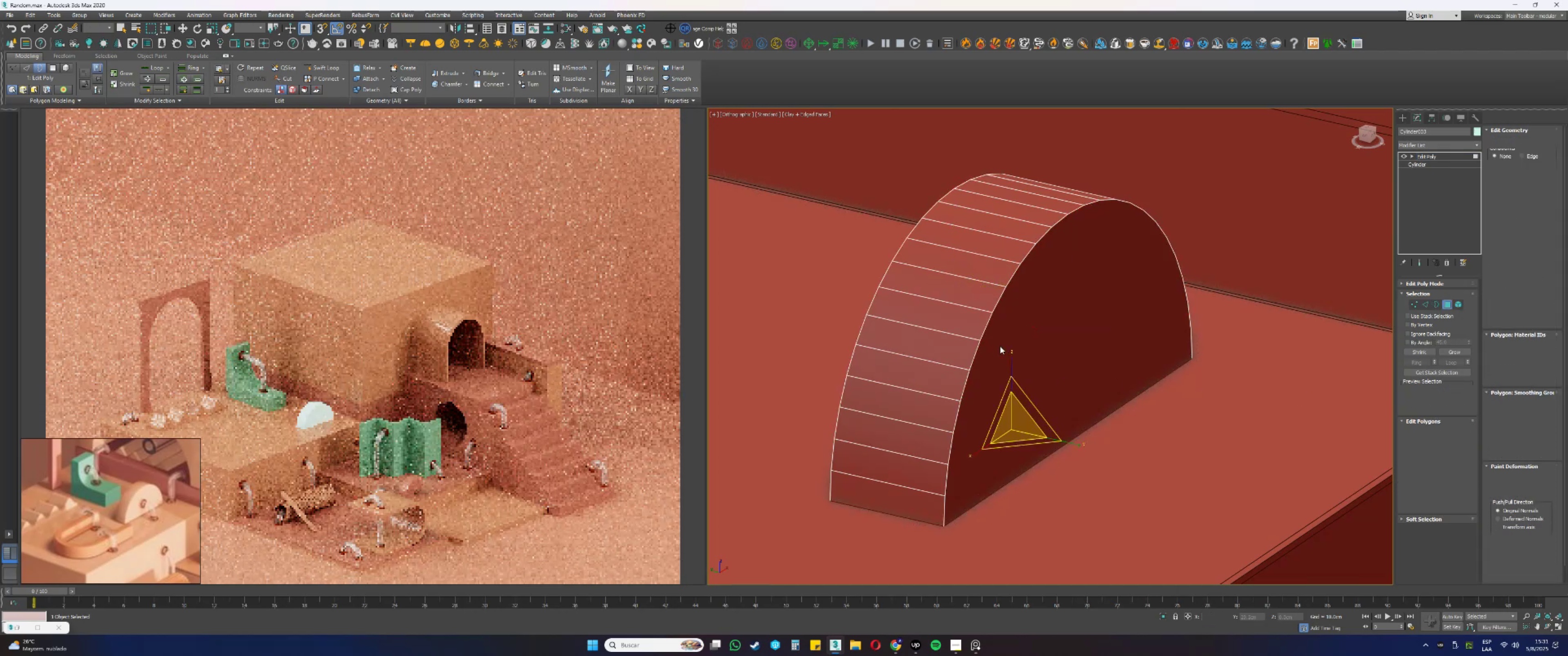 
scroll: coordinate [1000, 346], scroll_direction: down, amount: 1.0
 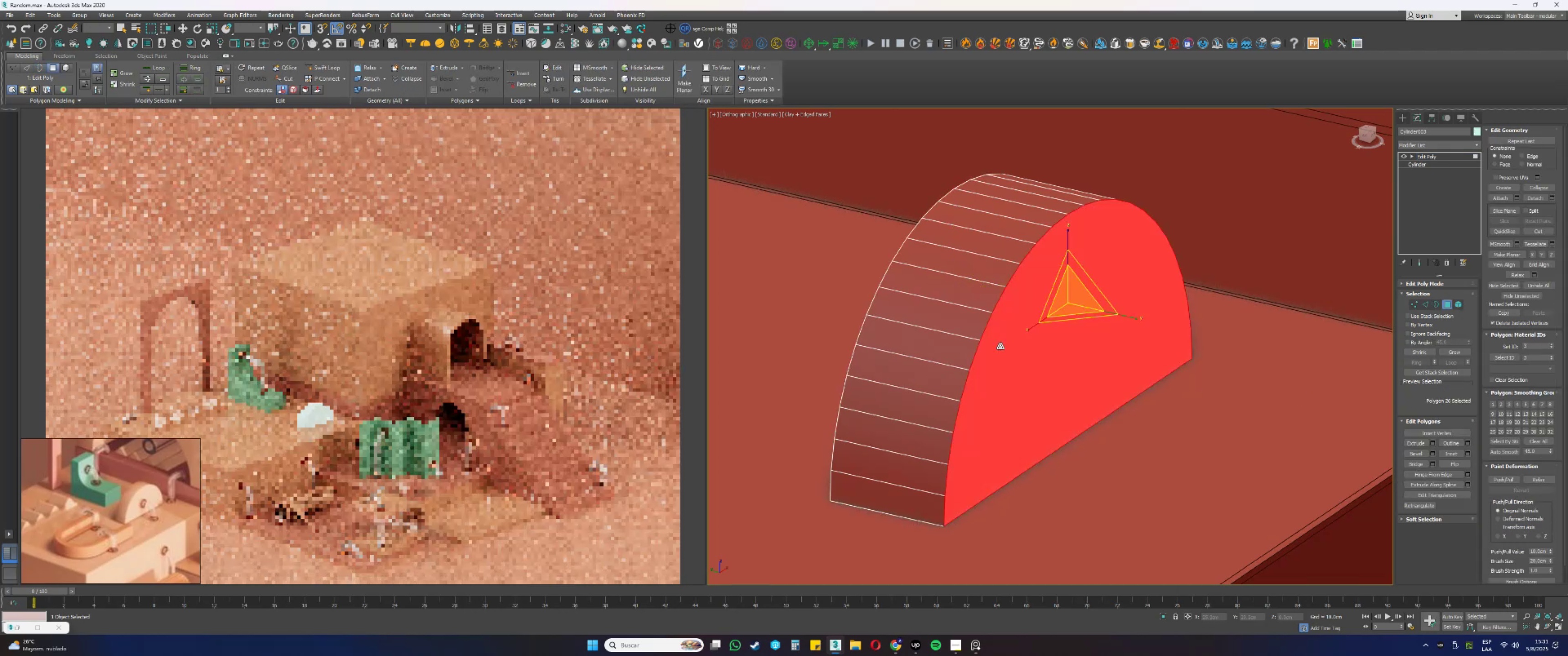 
key(Q)
 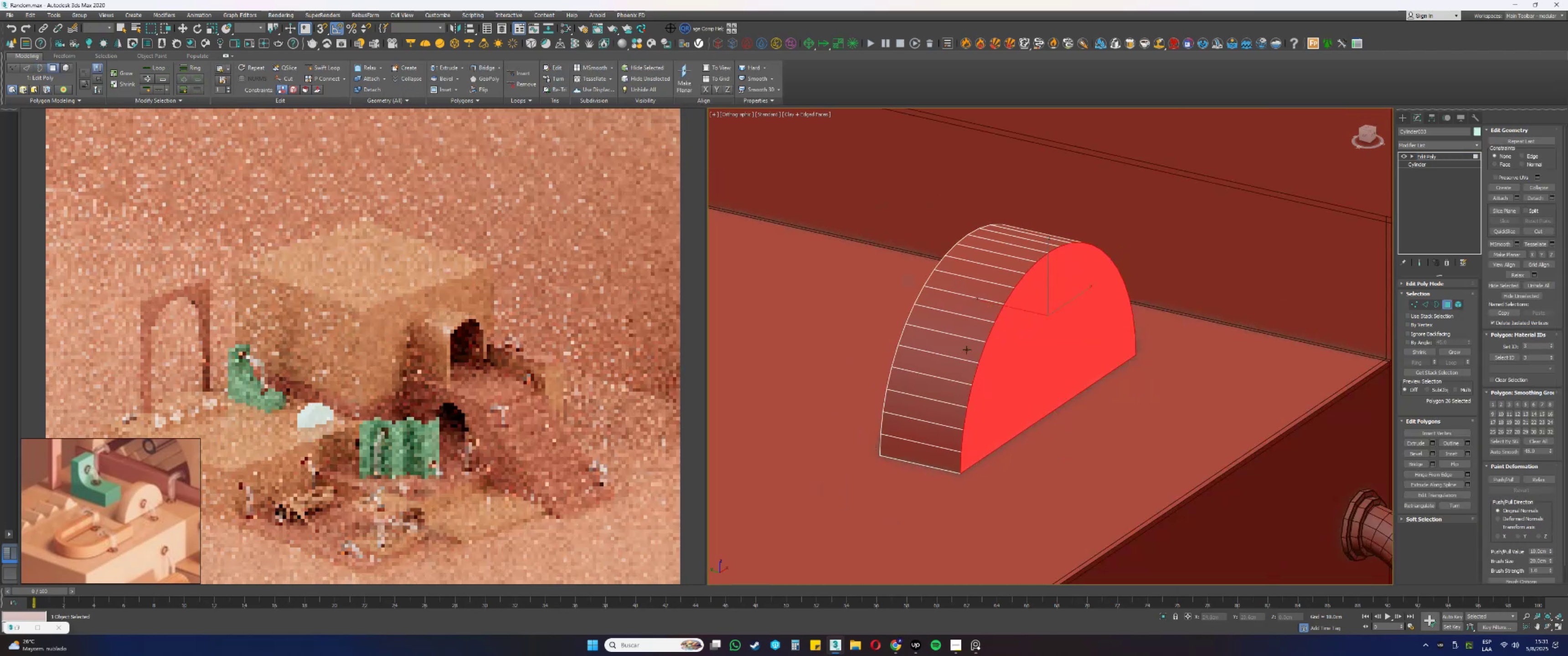 
hold_key(key=AltLeft, duration=0.31)
 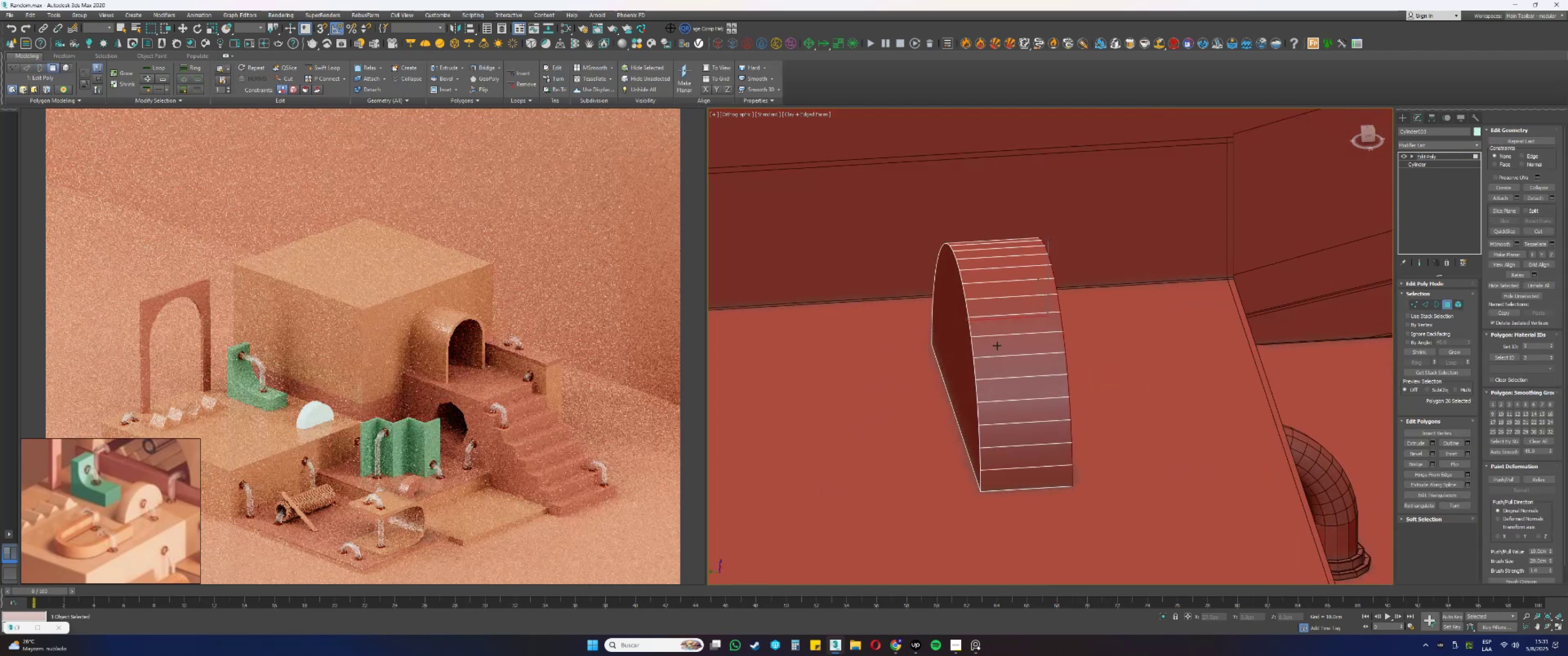 
key(Control+ControlLeft)
 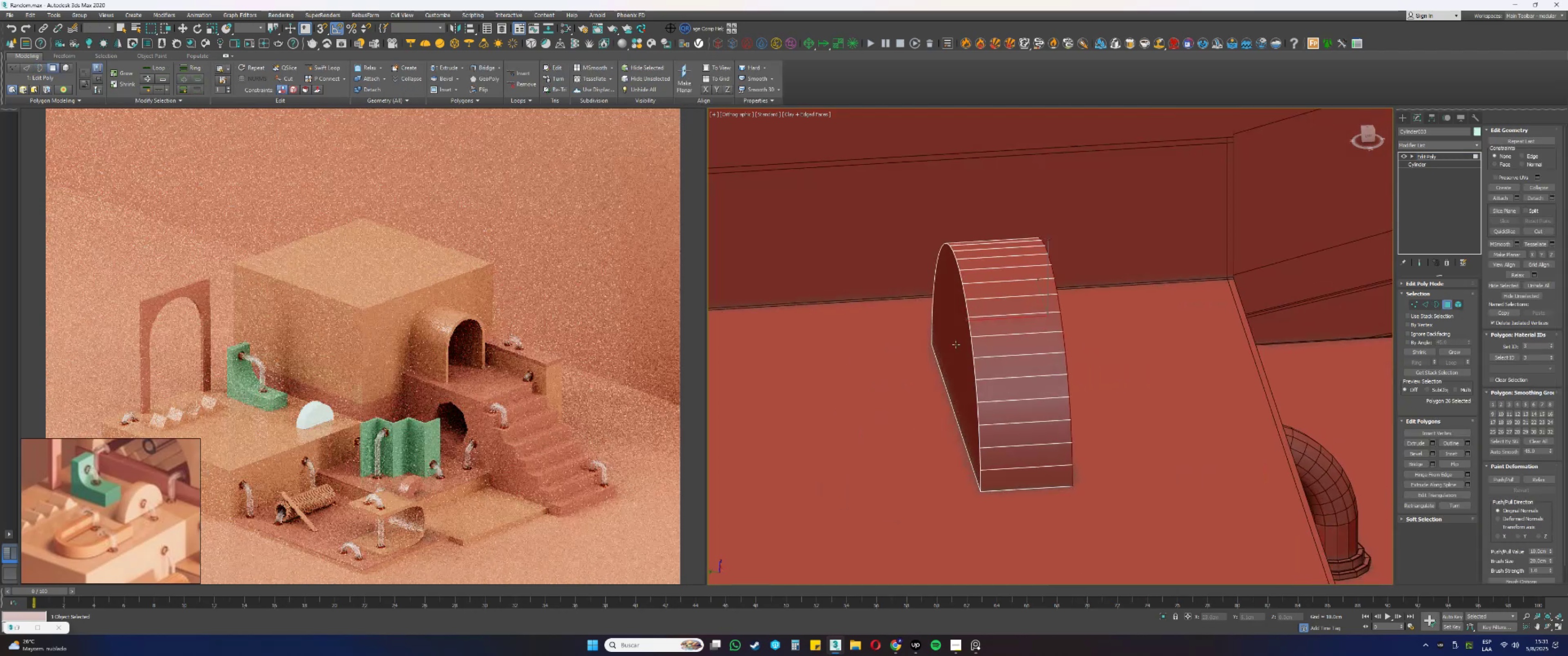 
left_click([954, 343])
 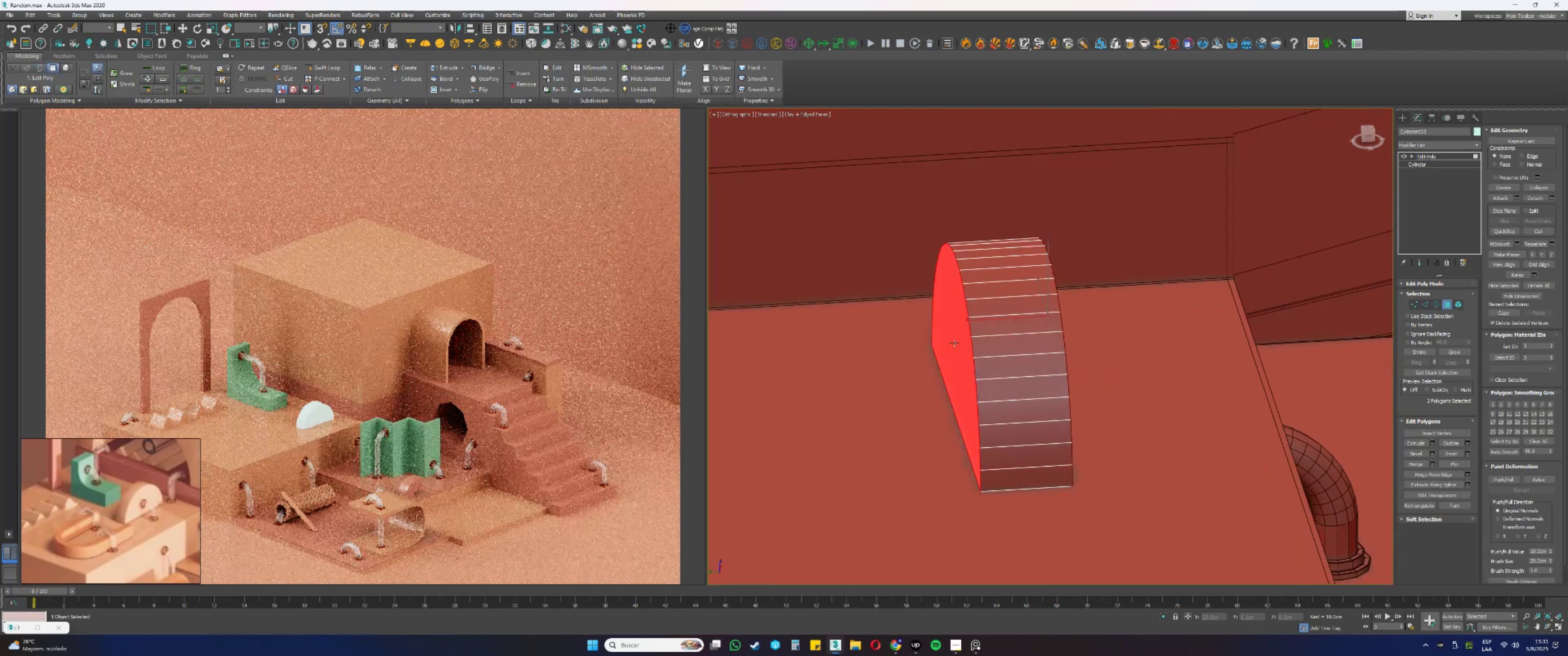 
hold_key(key=AltLeft, duration=0.46)
 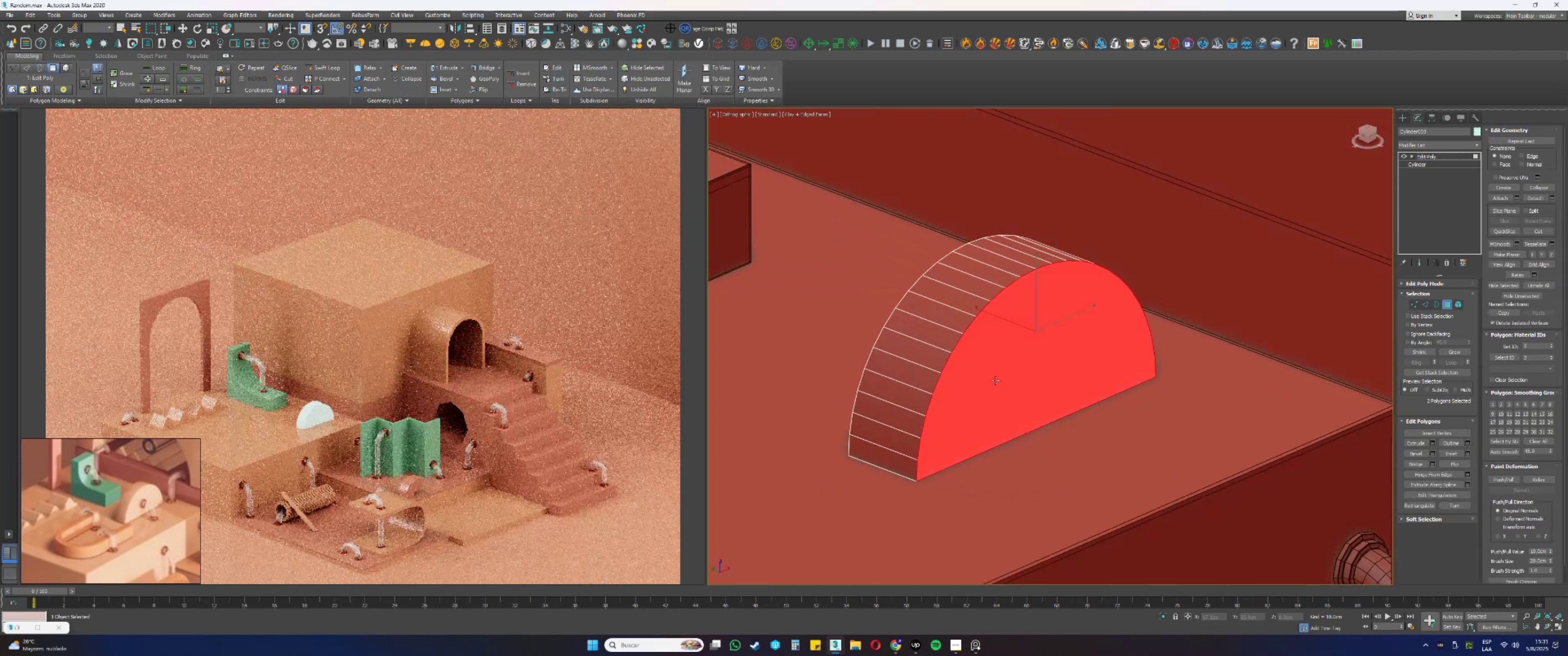 
key(Alt+AltLeft)
 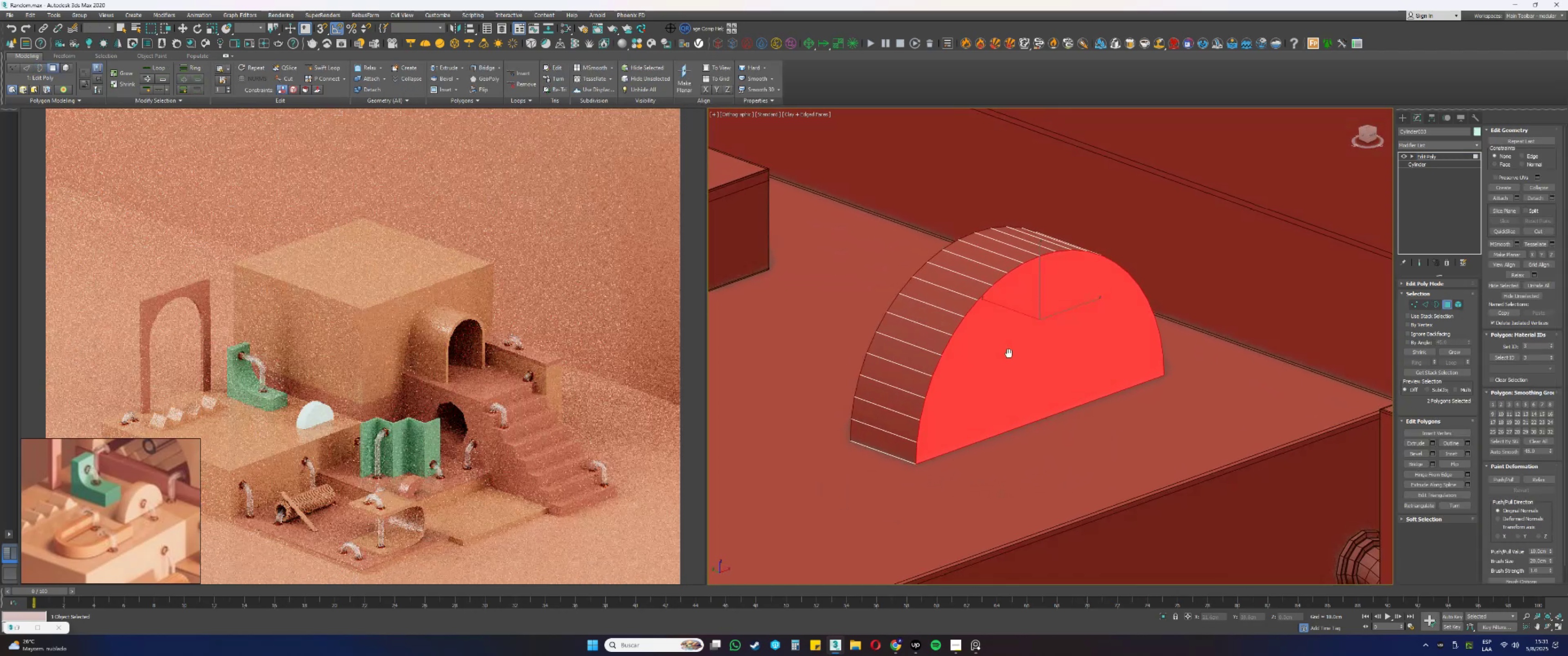 
scroll: coordinate [1016, 341], scroll_direction: up, amount: 1.0
 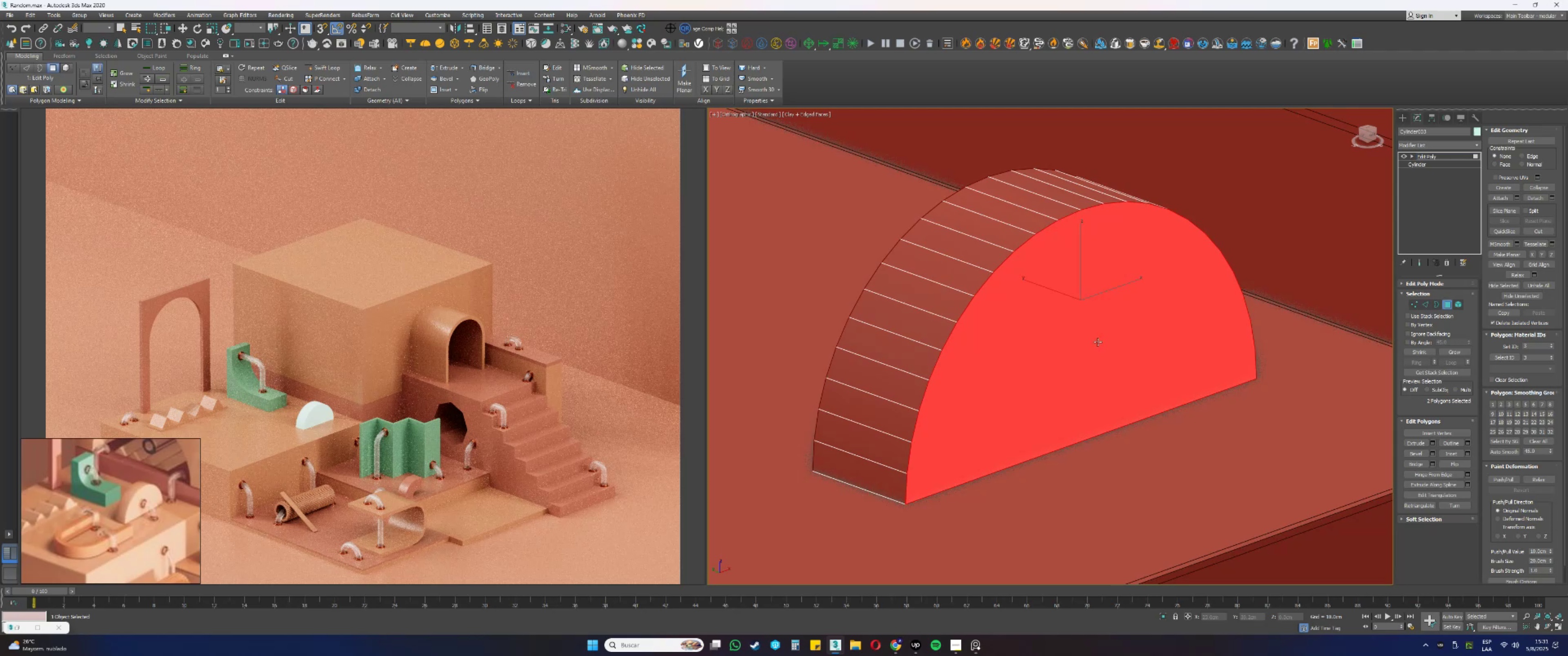 
wait(10.45)
 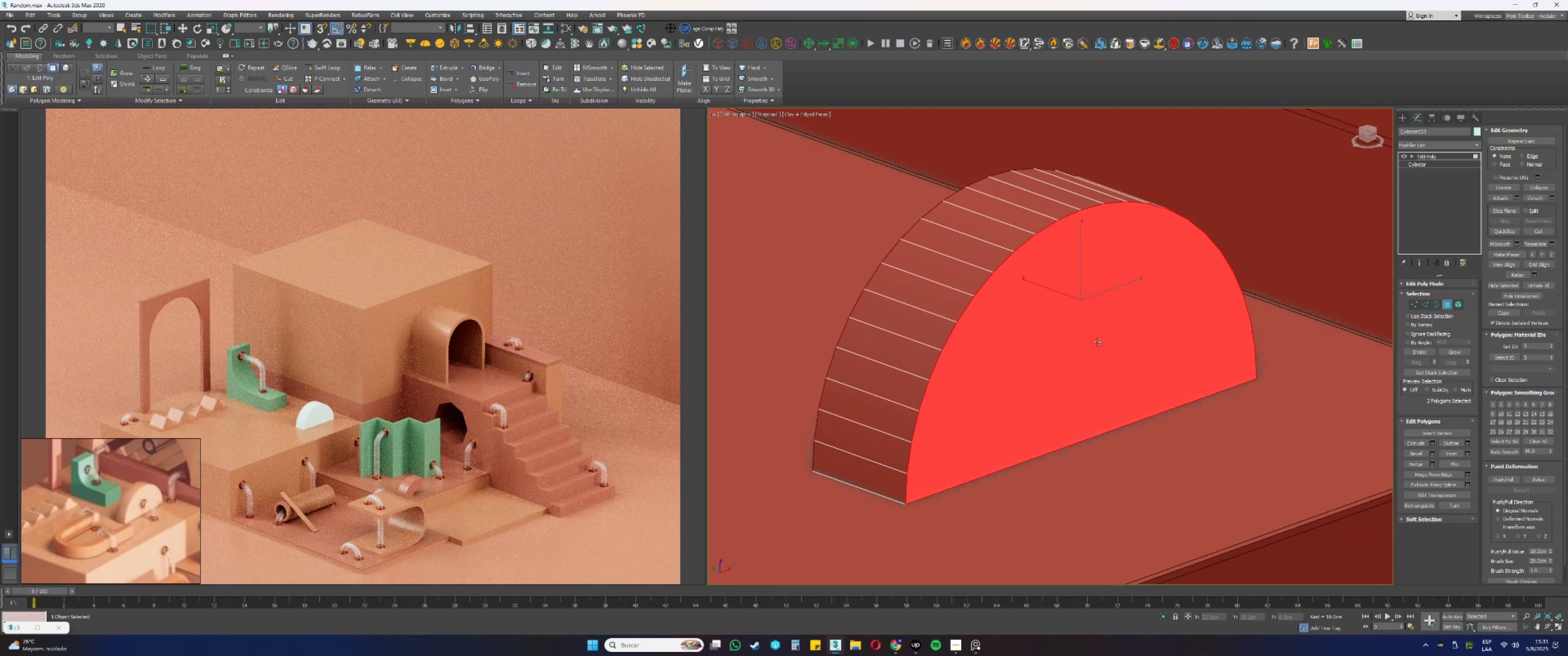 
left_click([1449, 456])
 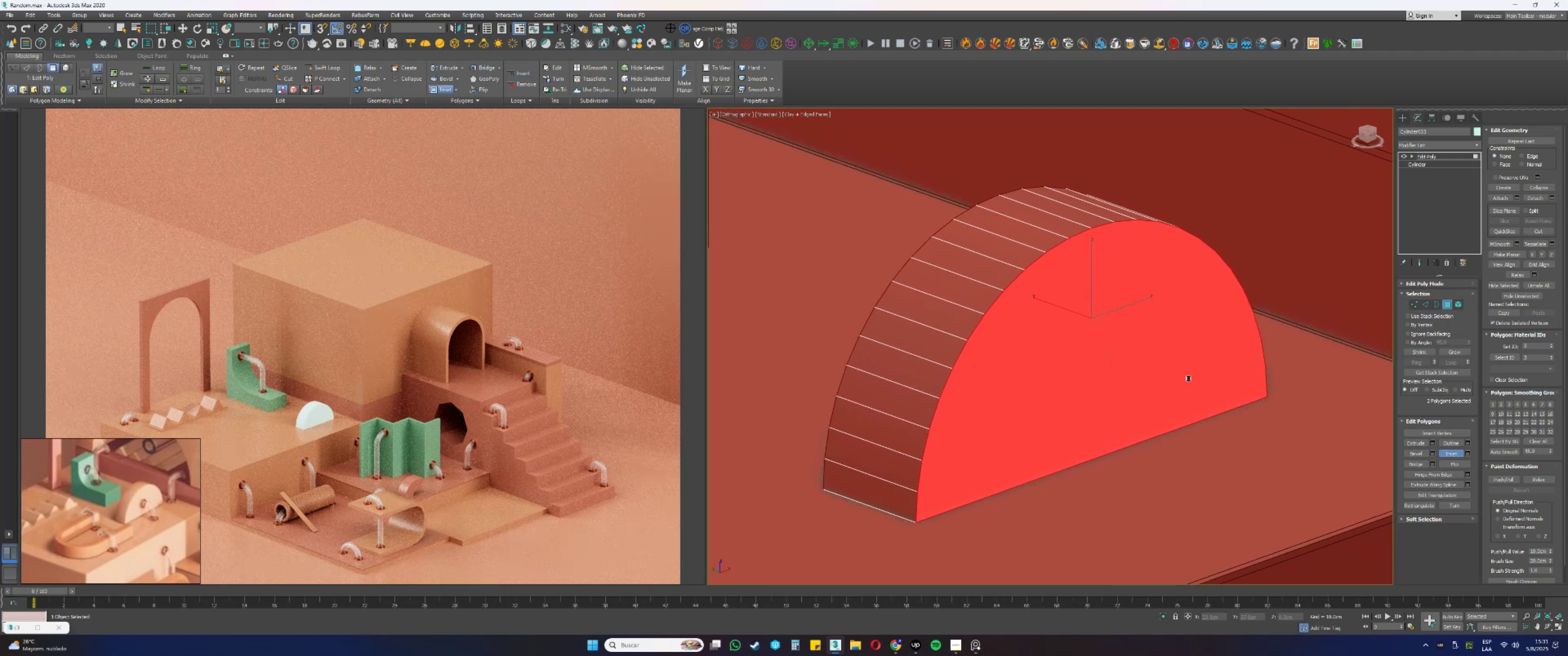 
left_click_drag(start_coordinate=[1087, 349], to_coordinate=[1082, 367])
 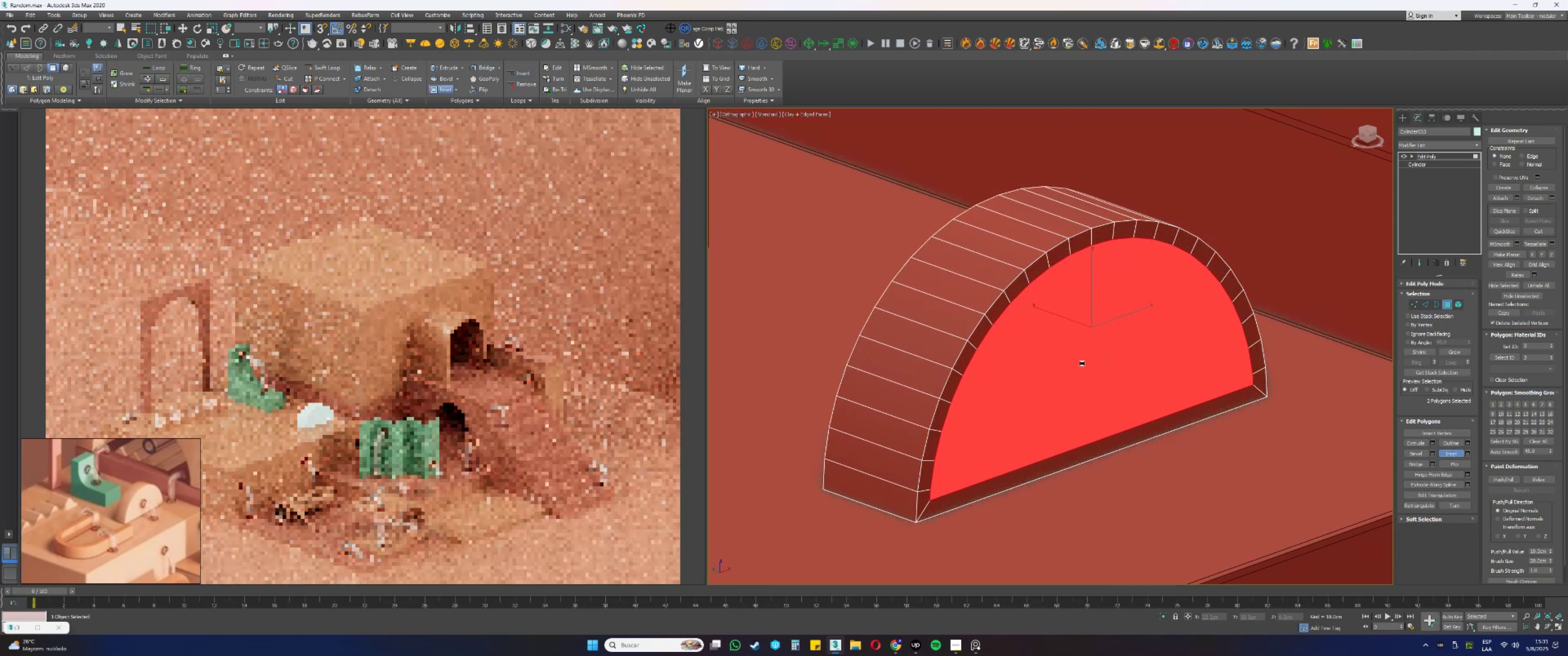 
right_click([1085, 356])
 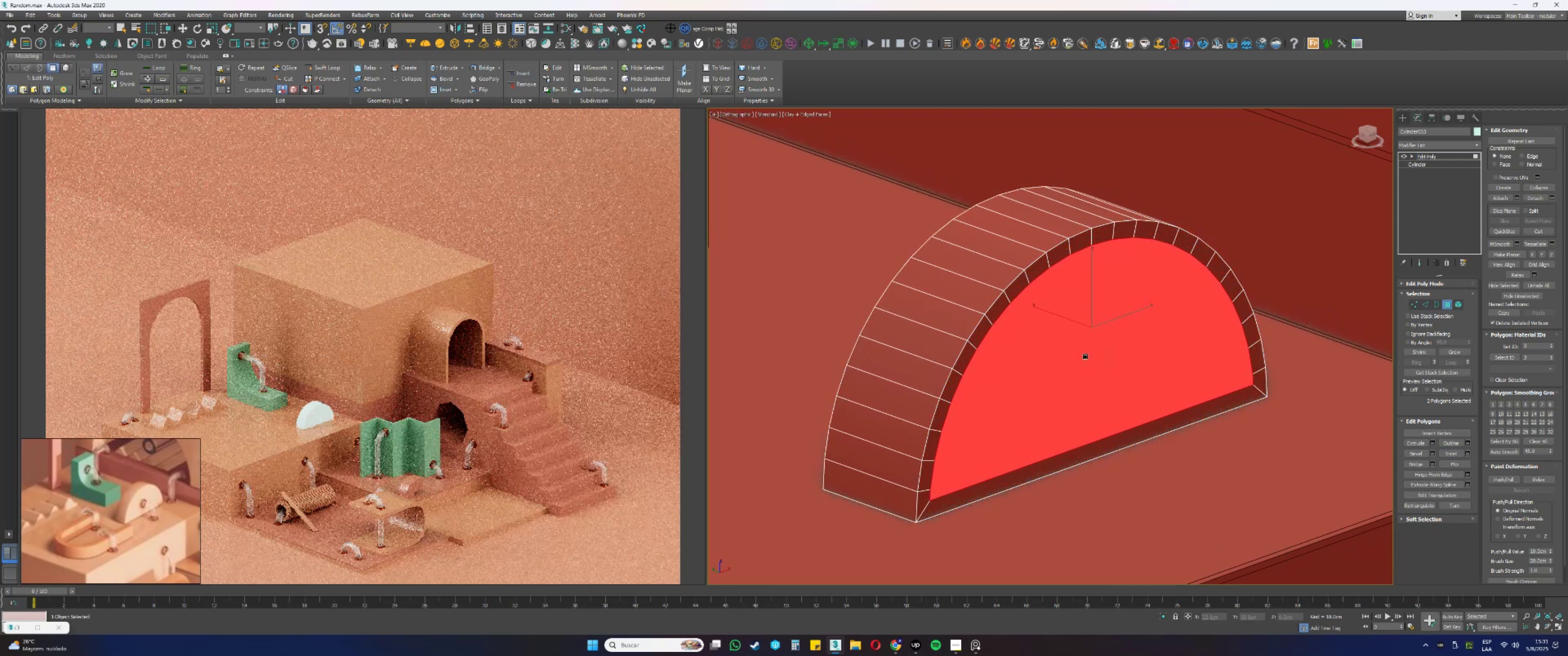 
right_click([1085, 356])
 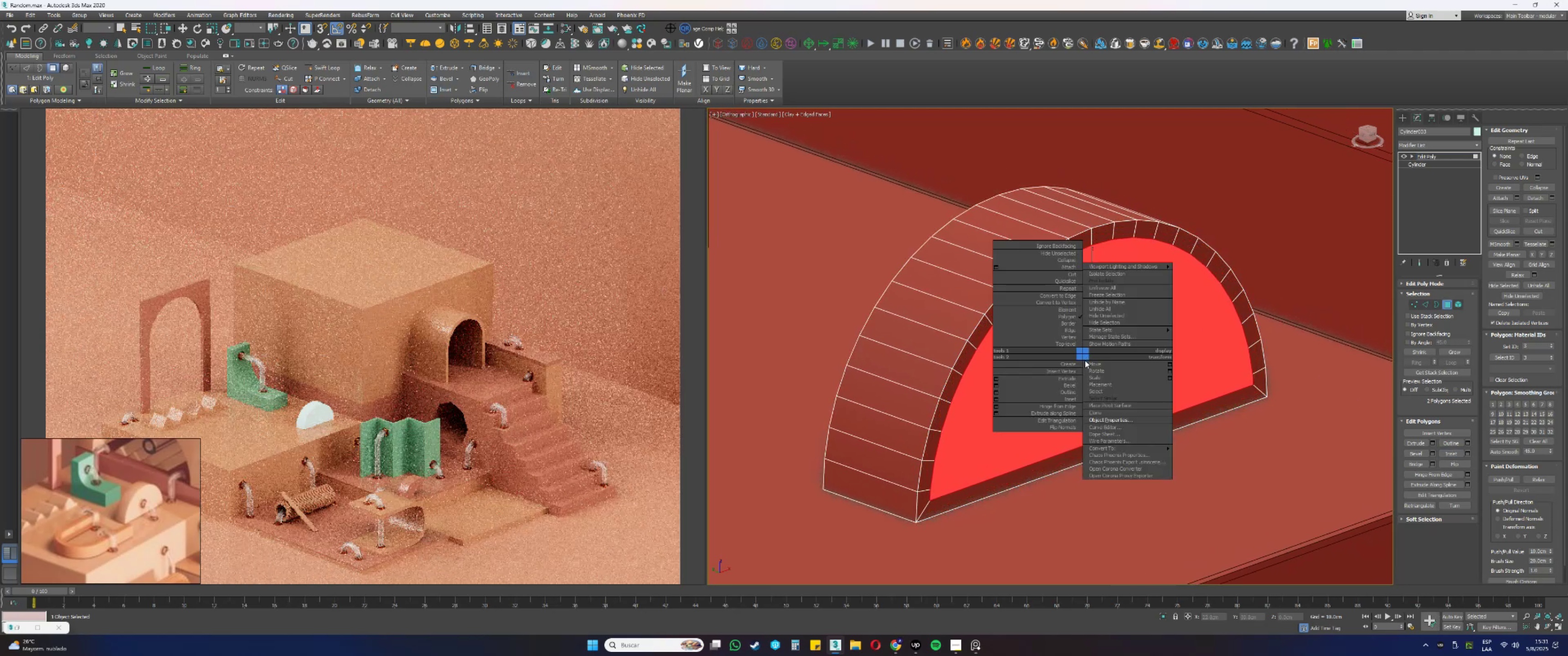 
key(Escape)
type(q1)
 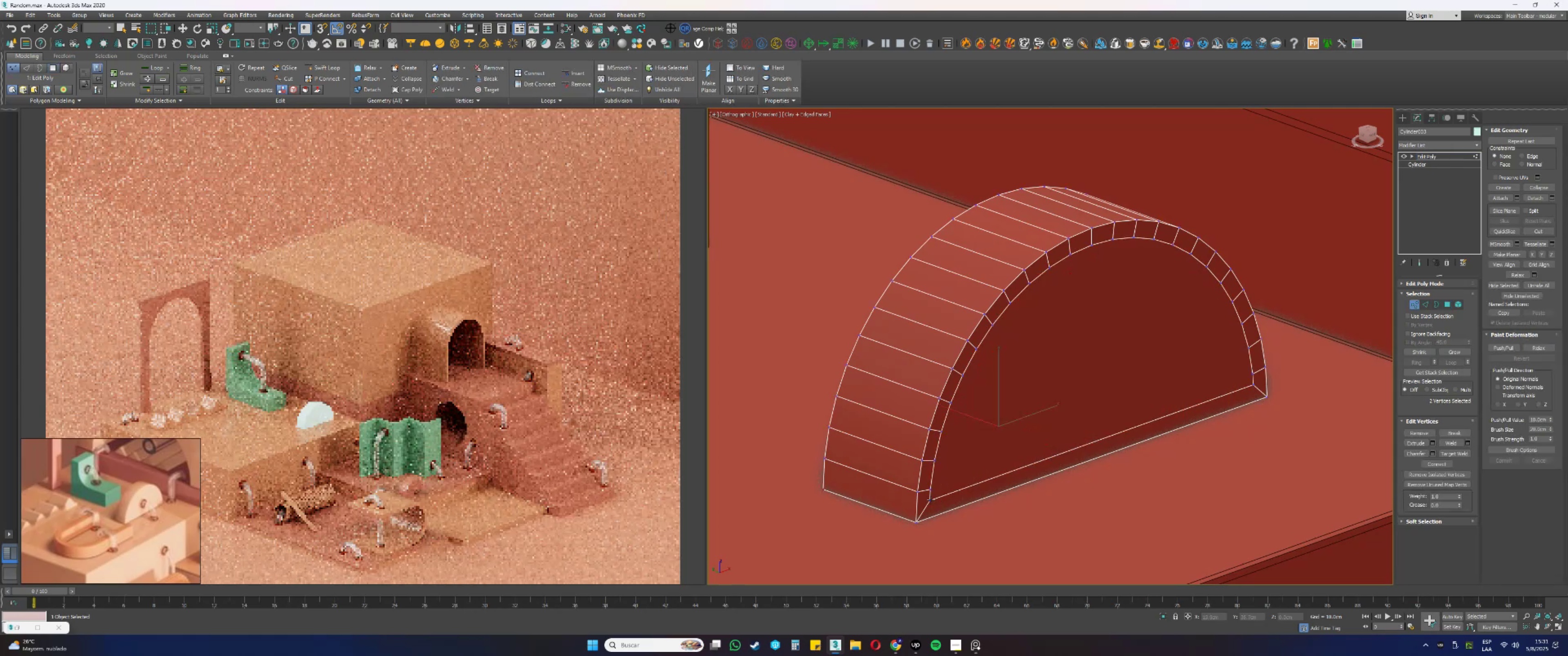 
left_click([929, 489])
 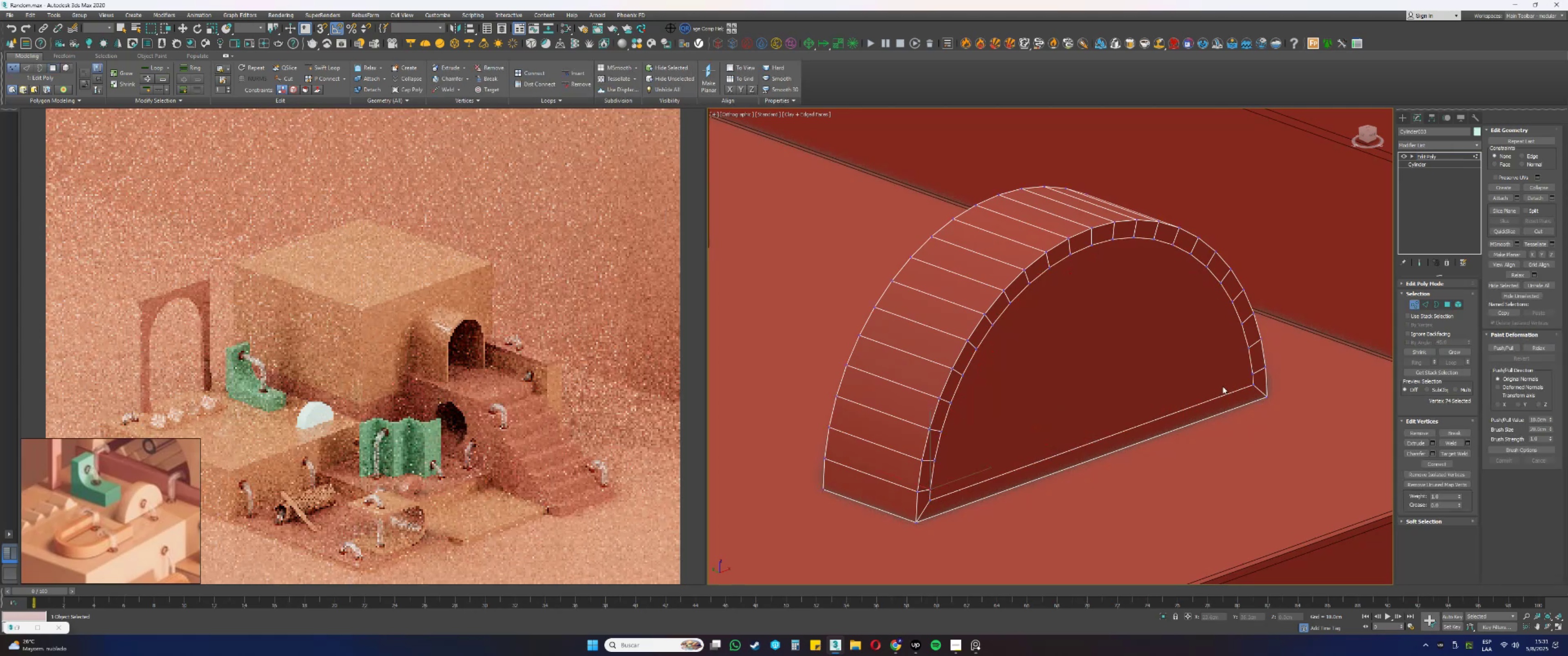 
hold_key(key=ControlLeft, duration=0.95)
left_click([1253, 375])
 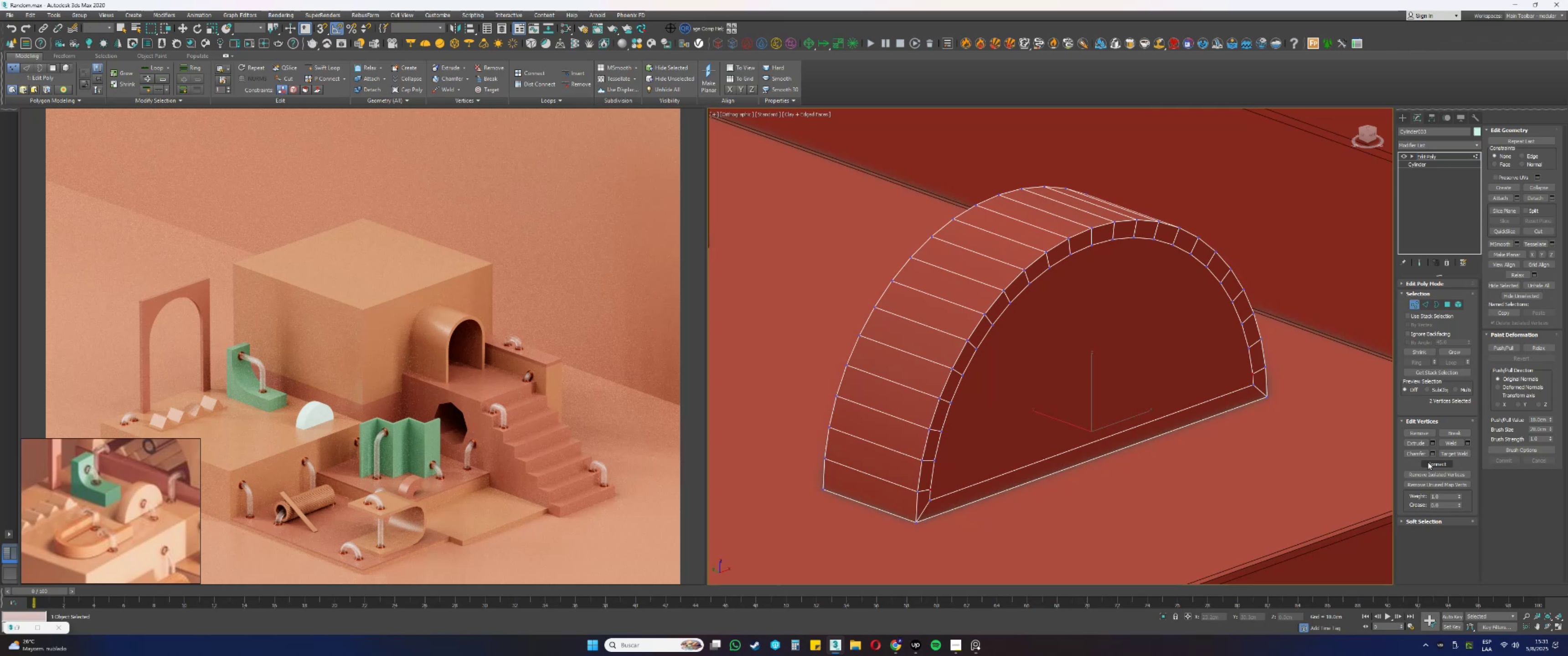 
wait(25.25)
 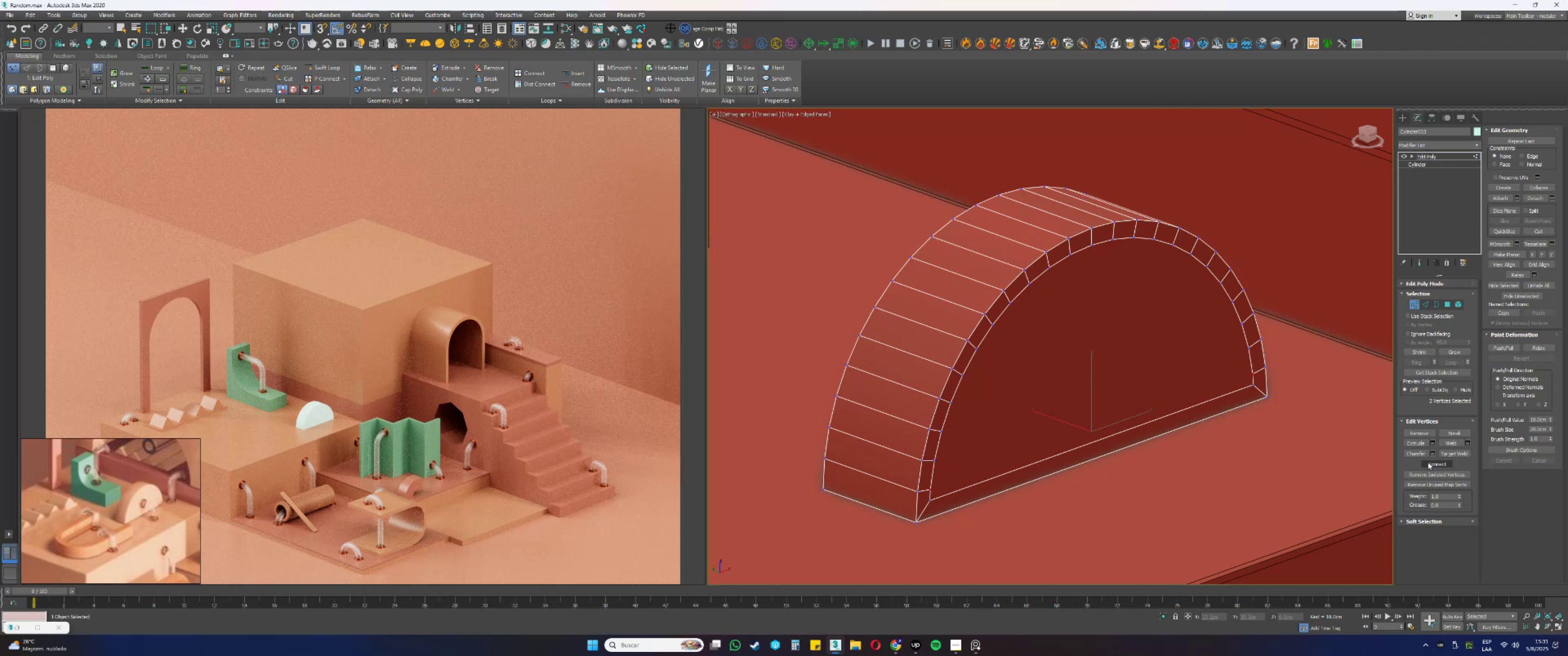 
hold_key(key=AltLeft, duration=0.52)
 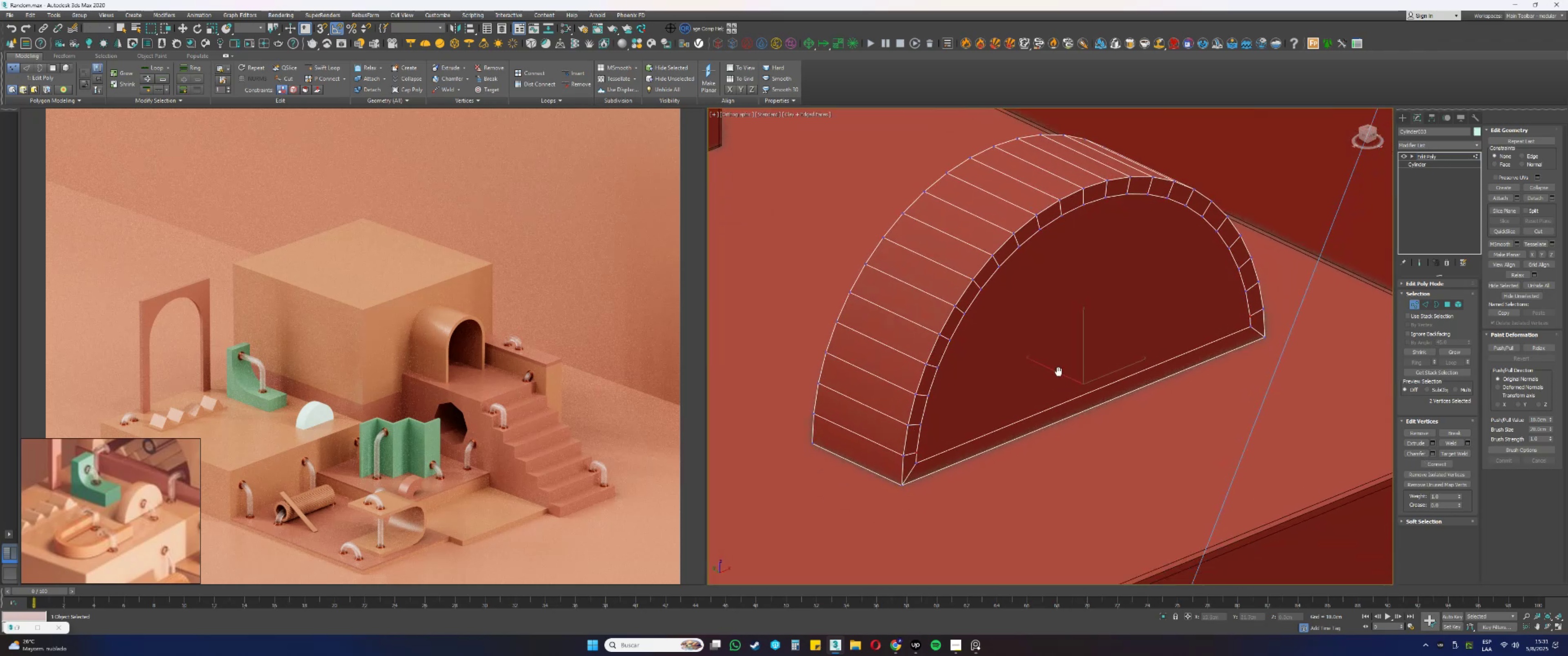 
key(Alt+AltLeft)
 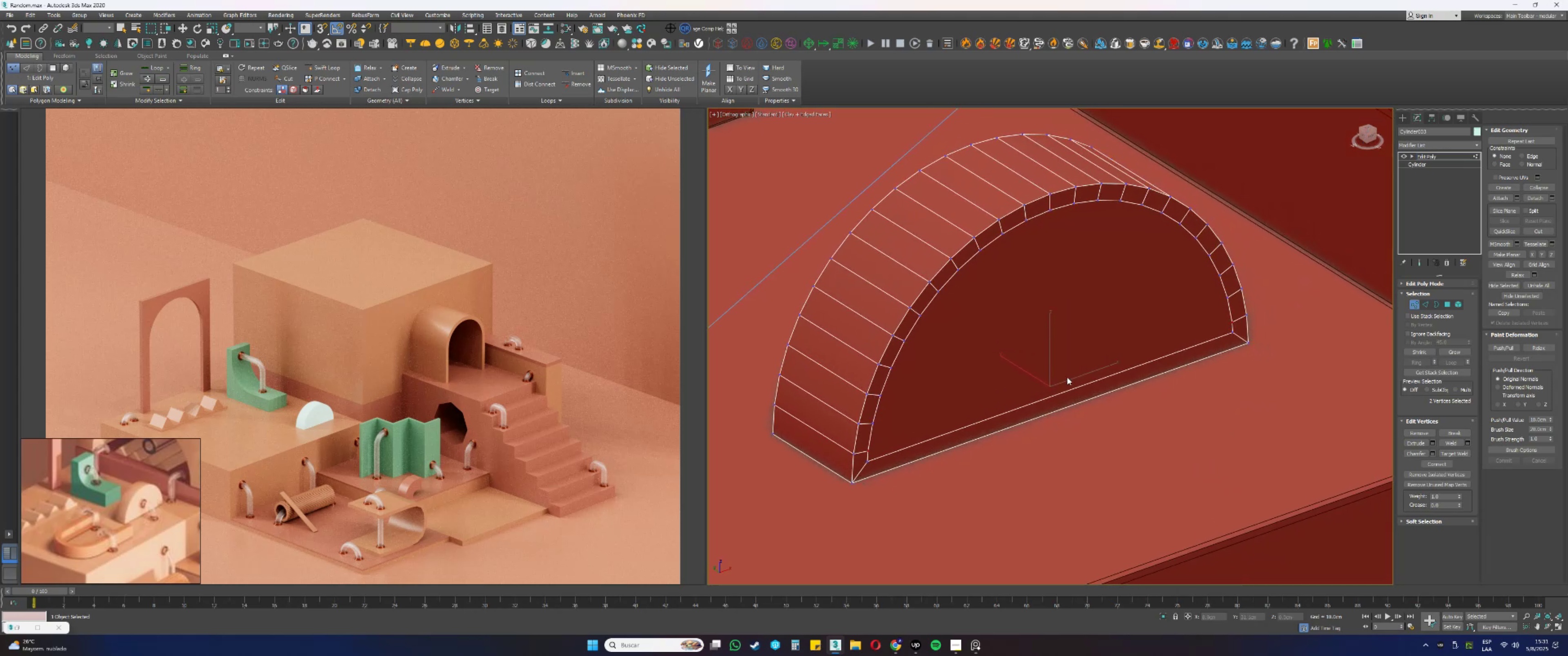 
left_click([1430, 465])
 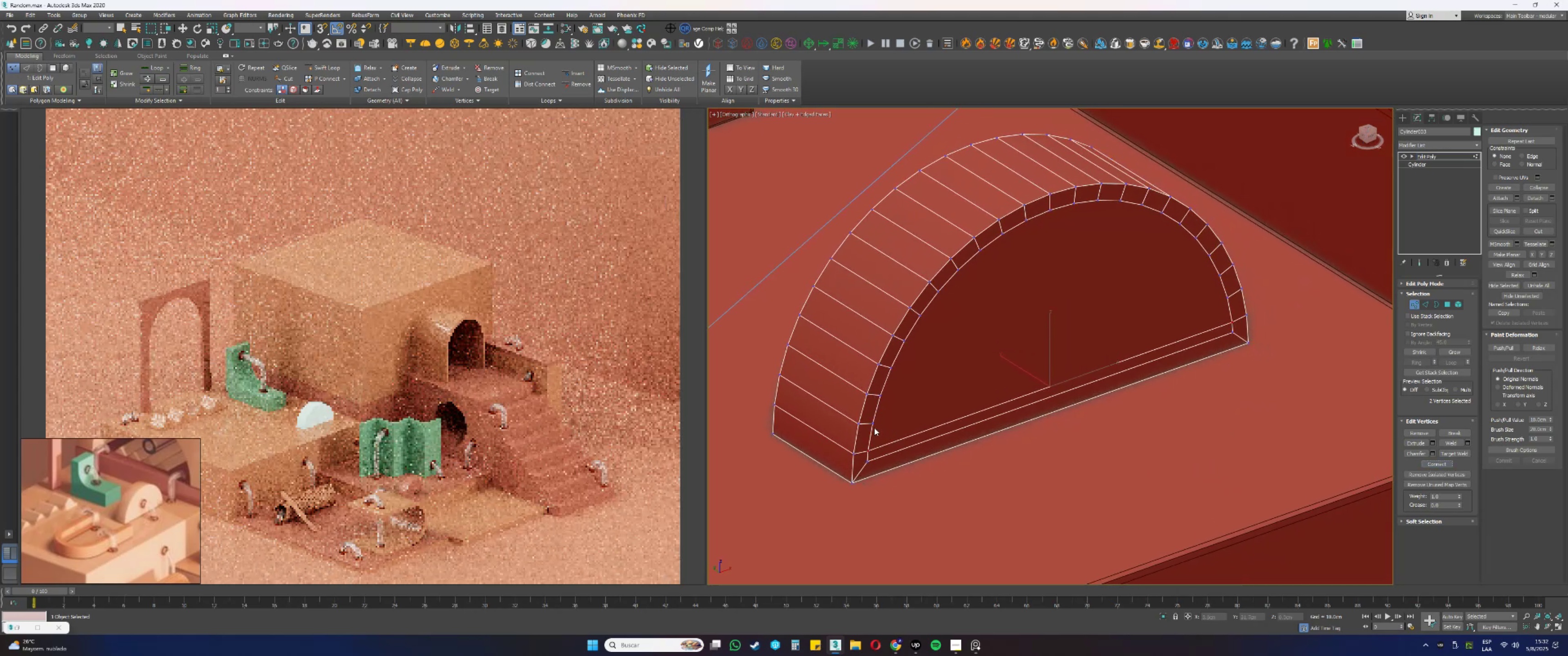 
left_click([872, 424])
 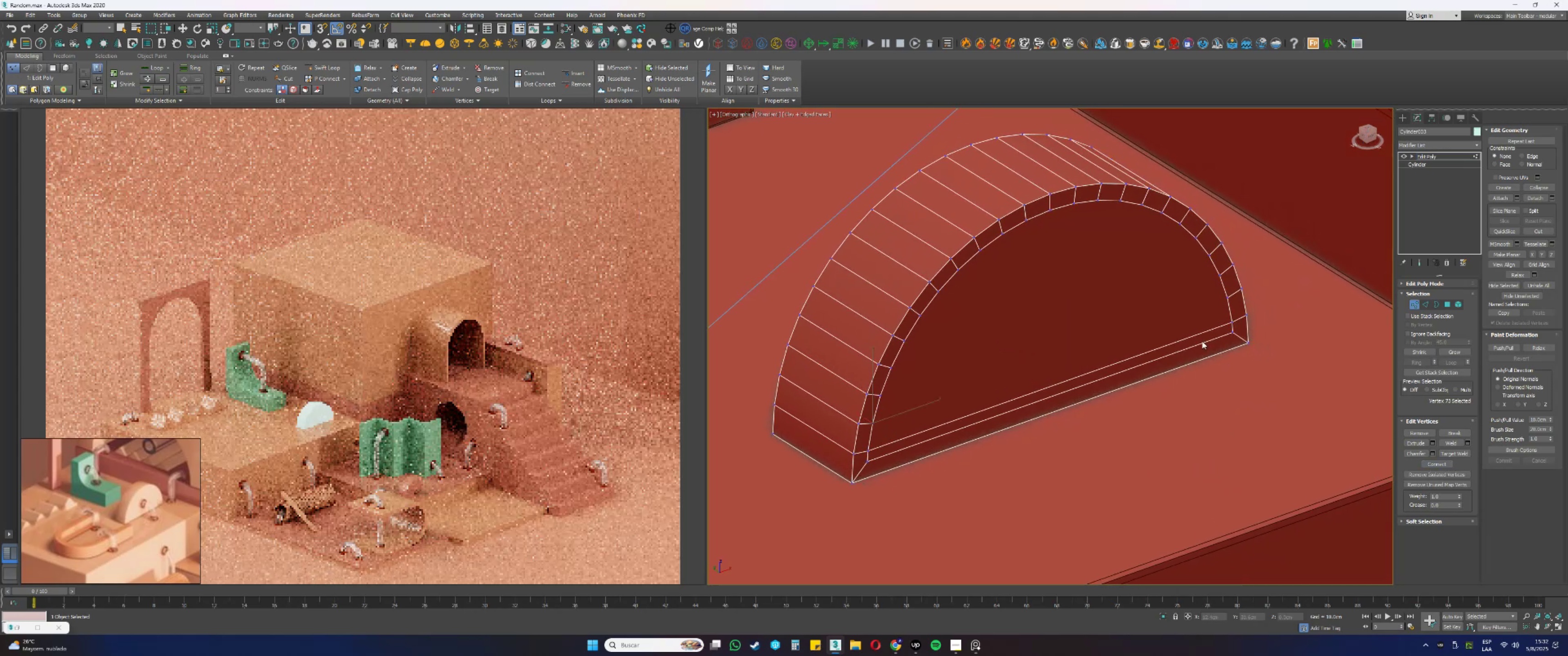 
hold_key(key=ControlLeft, duration=0.65)
left_click([1228, 297])
 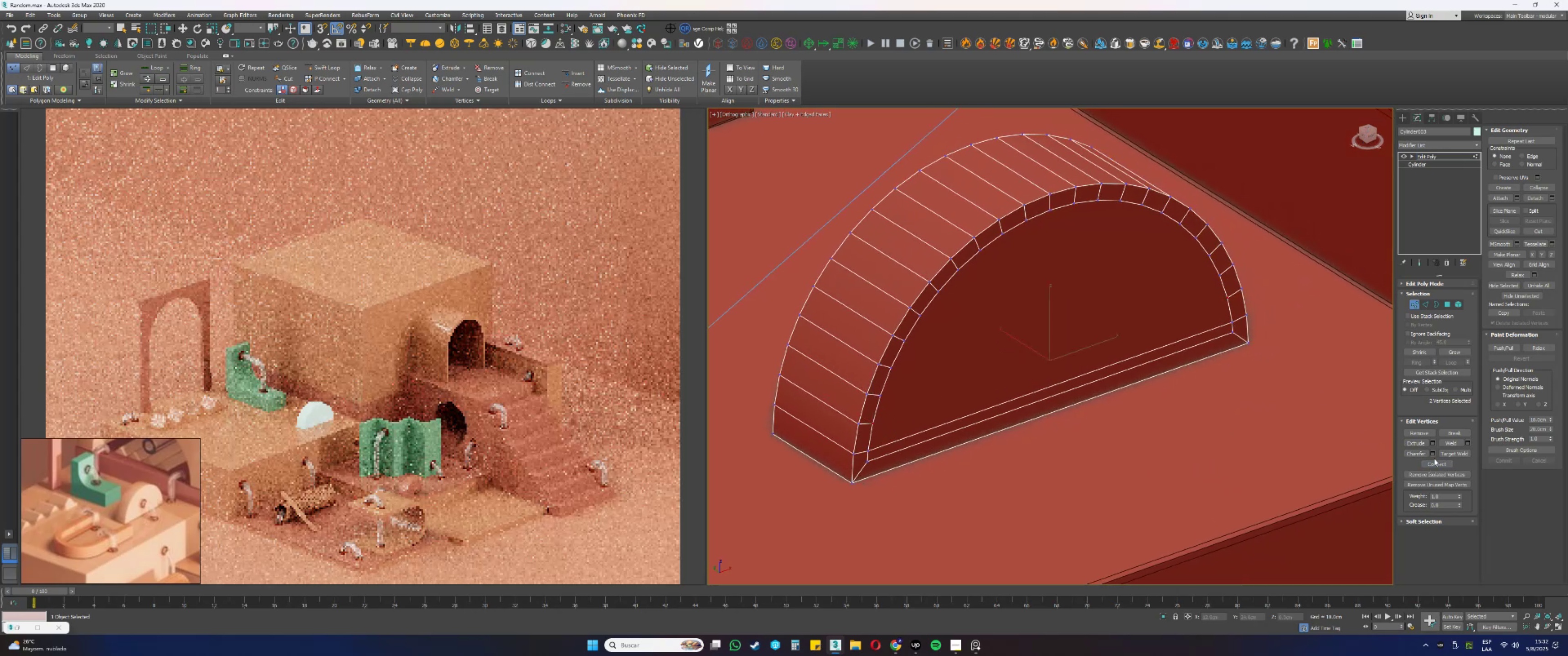 
left_click([1439, 465])
 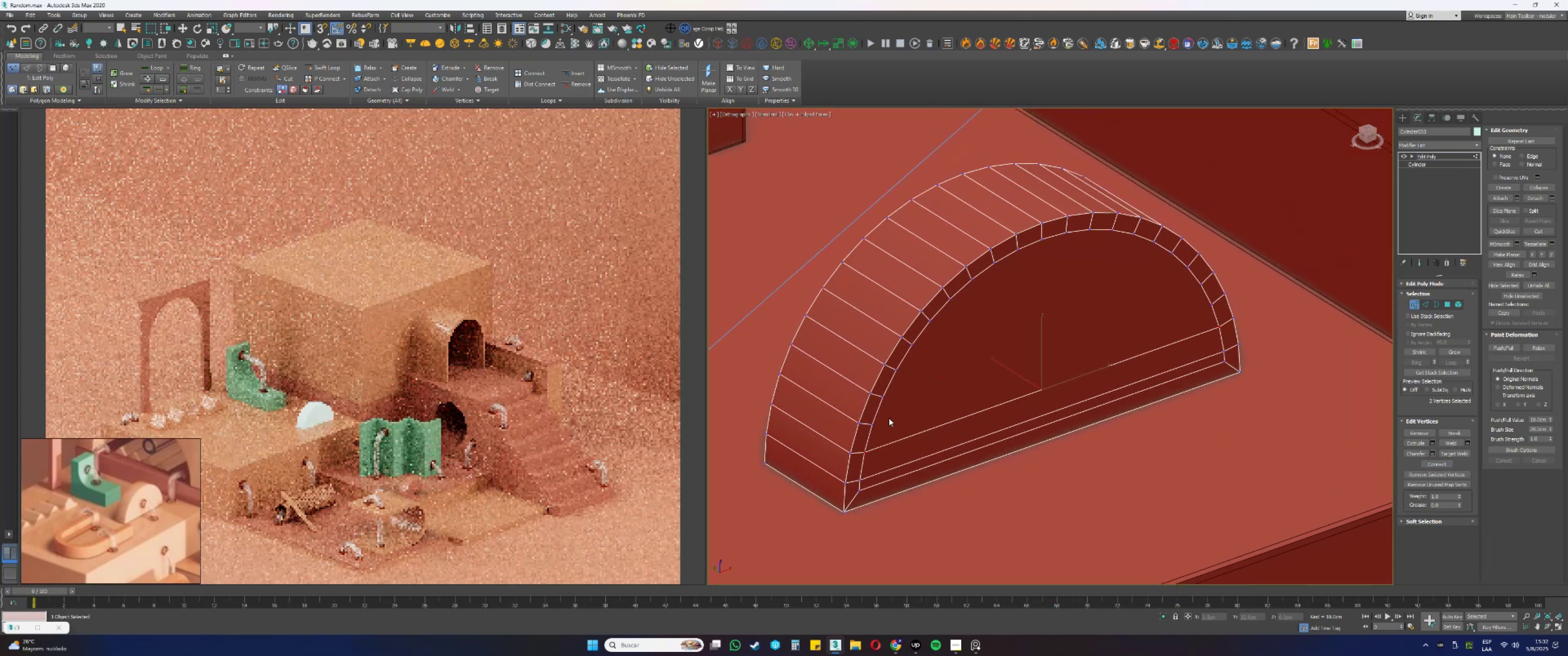 
left_click([872, 426])
 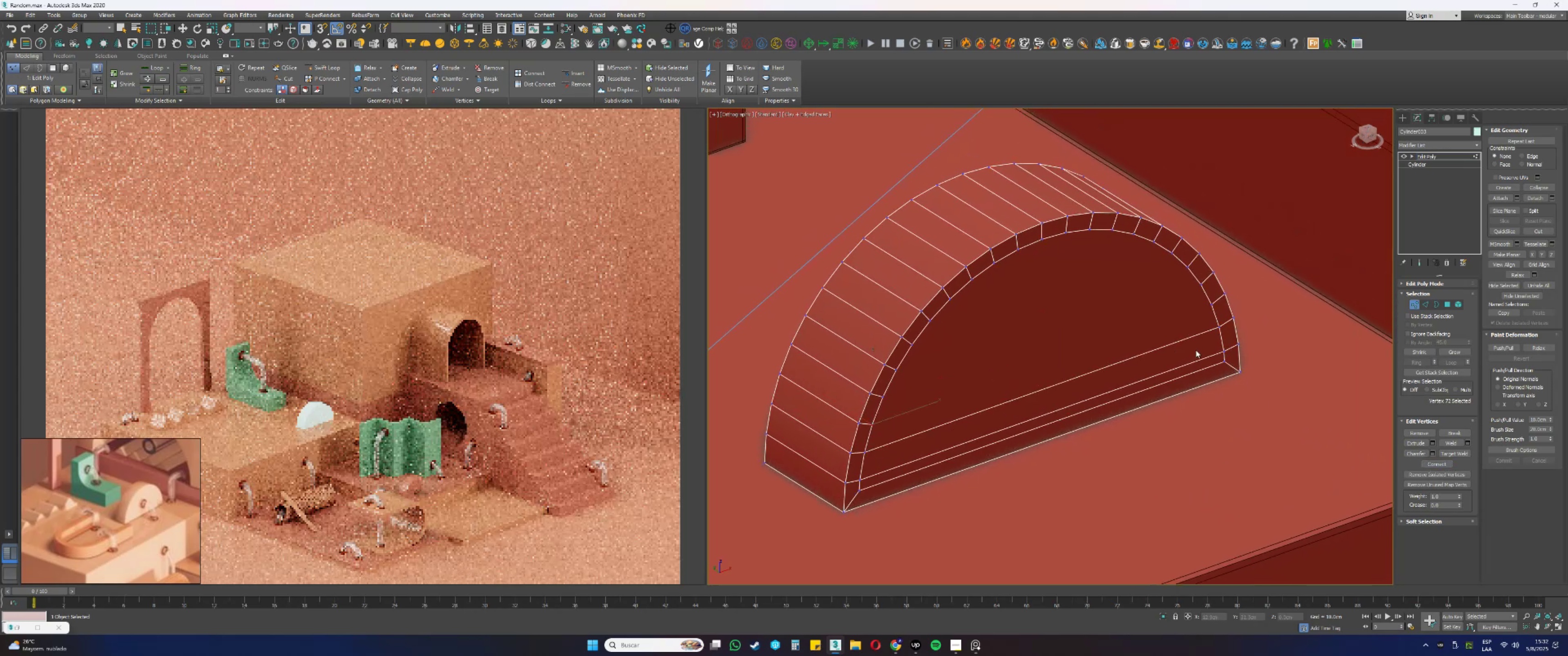 
hold_key(key=ControlLeft, duration=0.58)
left_click([1211, 305])
 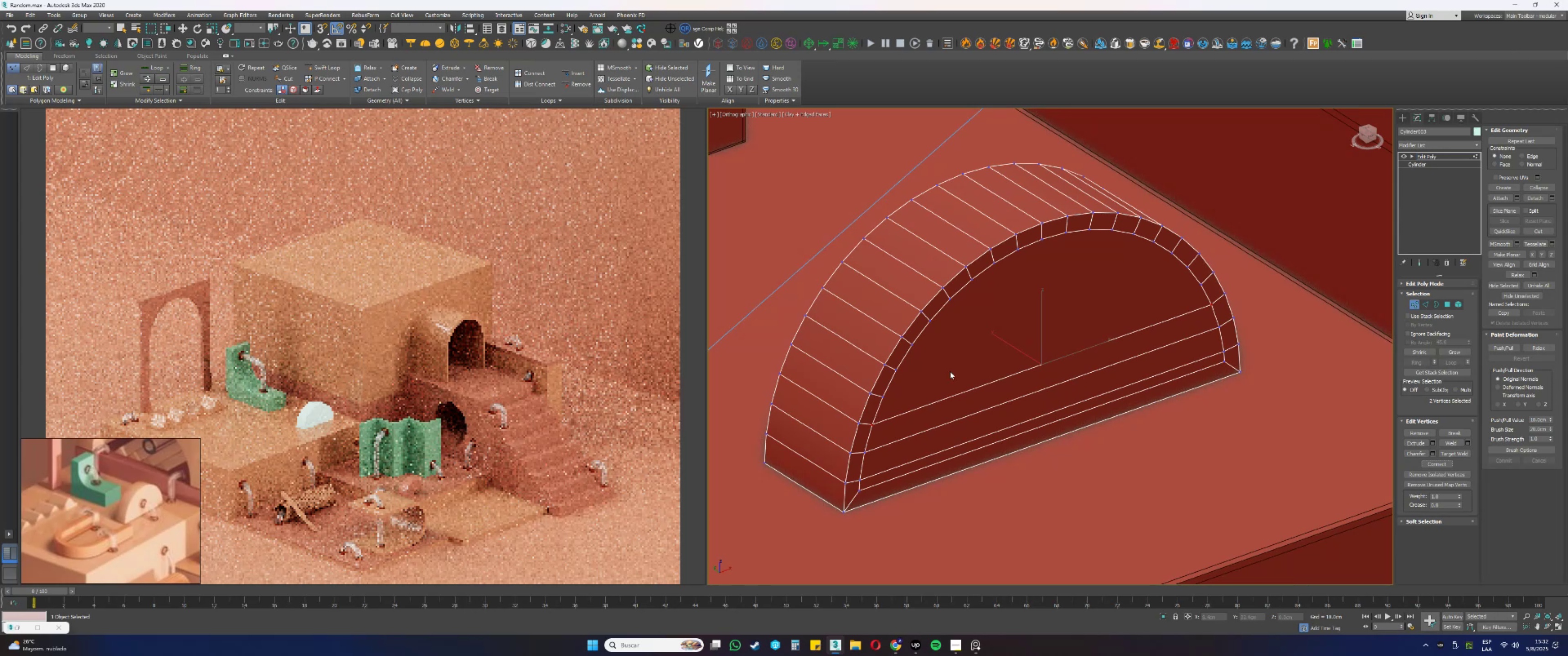 
left_click([883, 399])
 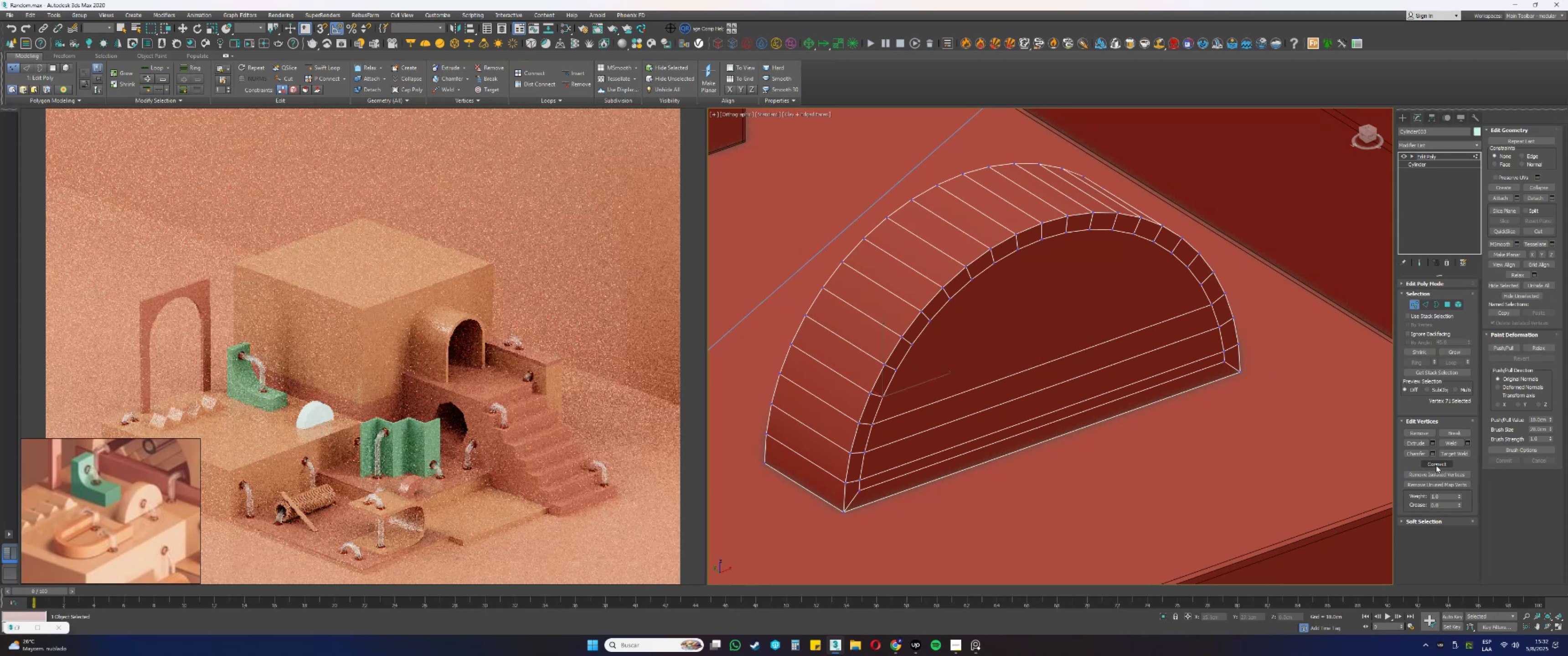 
hold_key(key=ControlLeft, duration=0.55)
 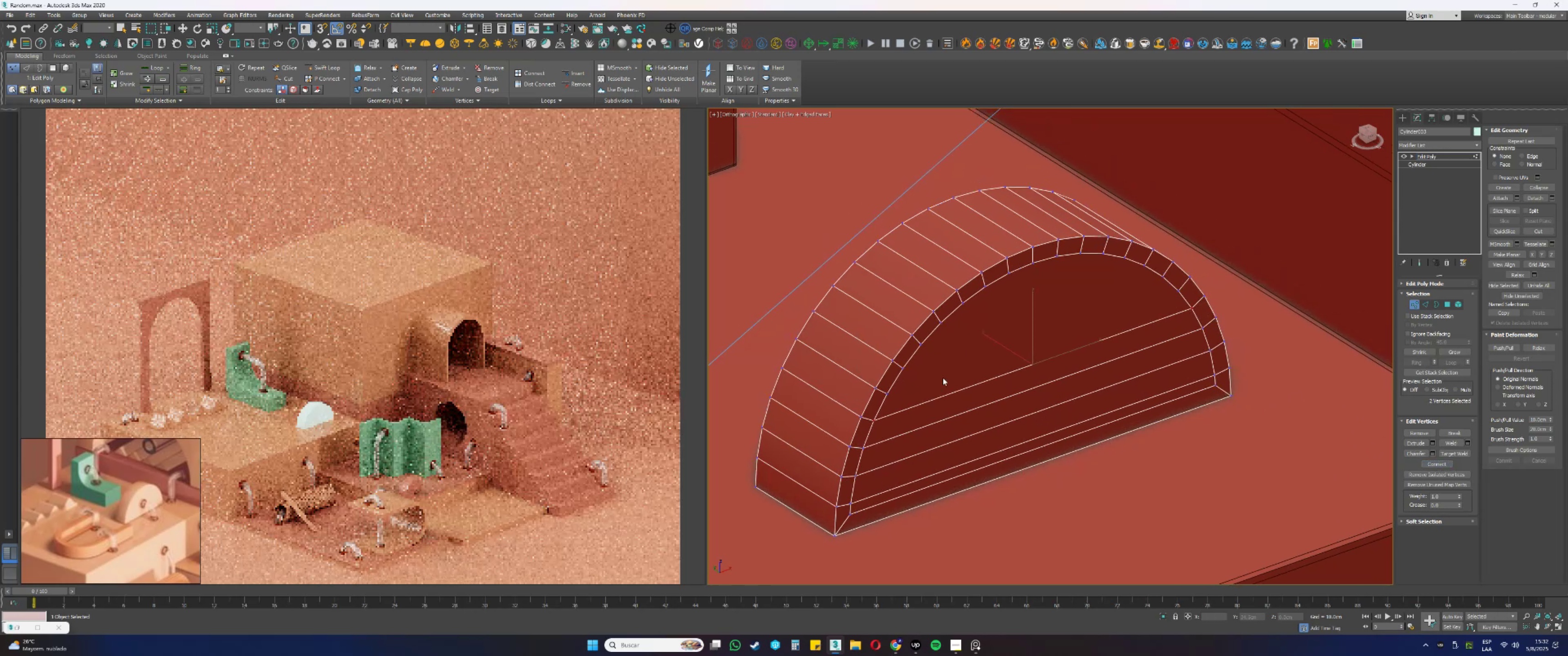 
left_click([888, 395])
 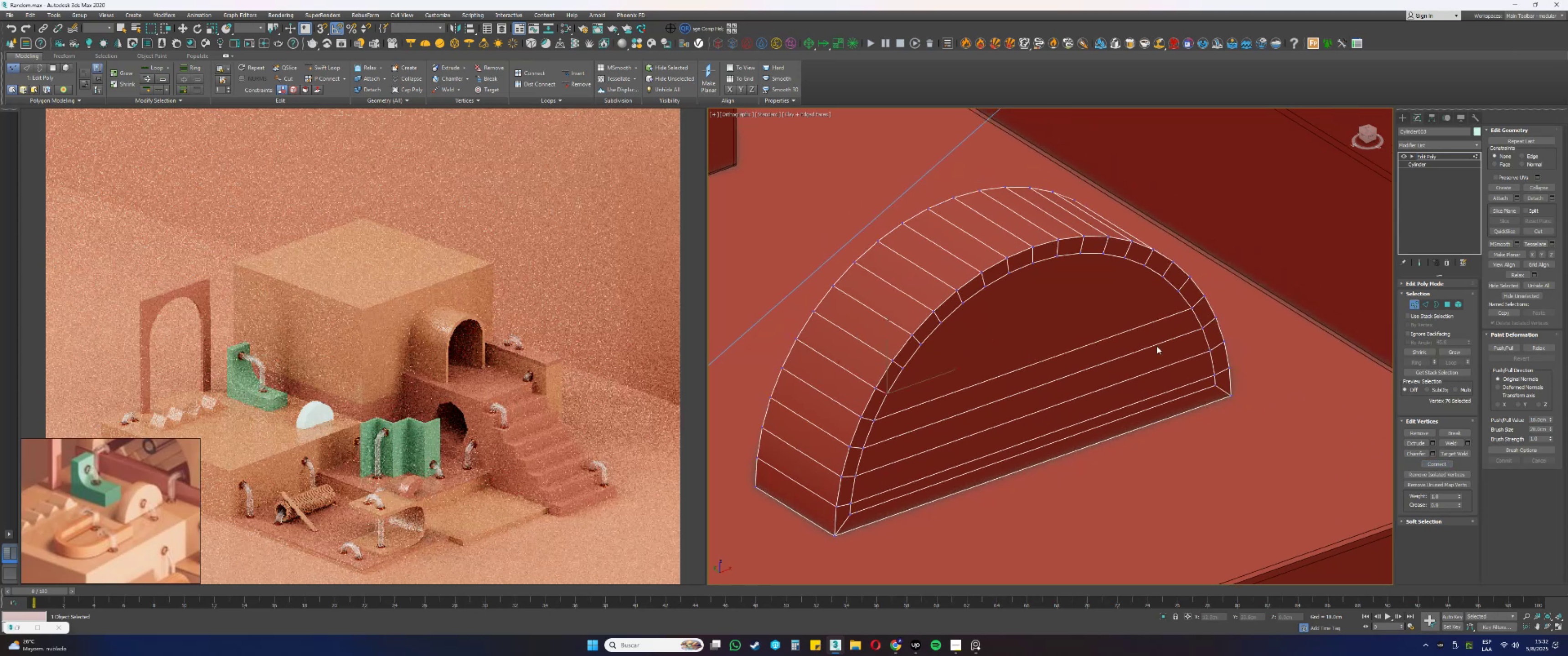 
hold_key(key=ControlLeft, duration=0.77)
left_click([1179, 290])
 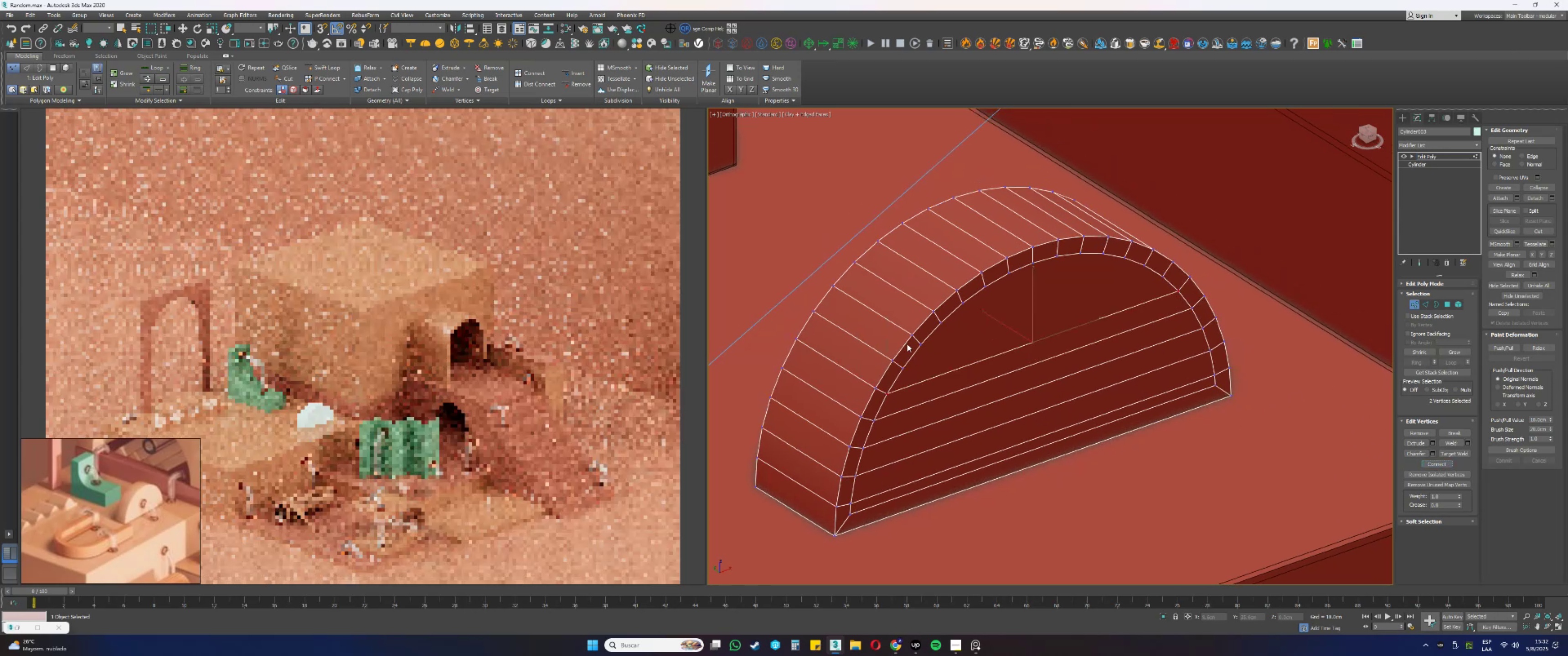 
left_click([902, 367])
 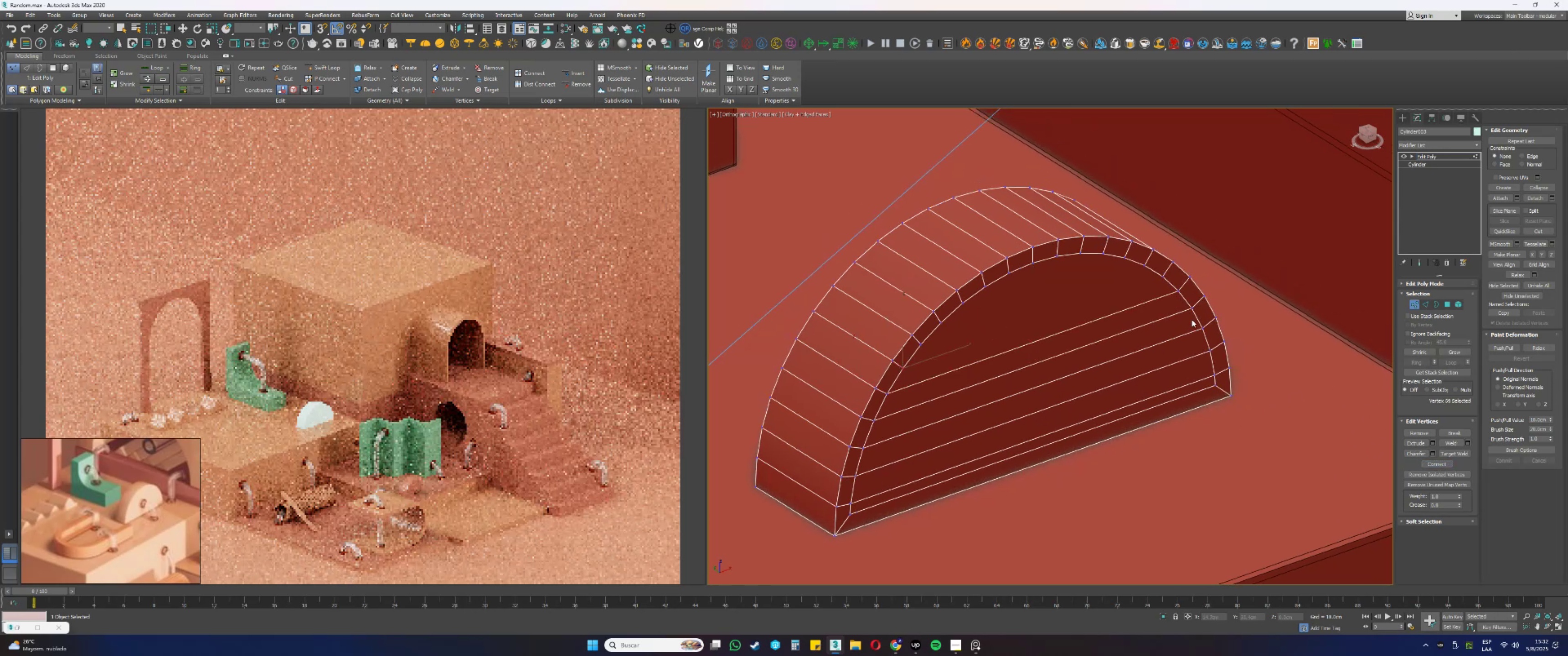 
hold_key(key=ControlLeft, duration=0.62)
left_click([1160, 277])
 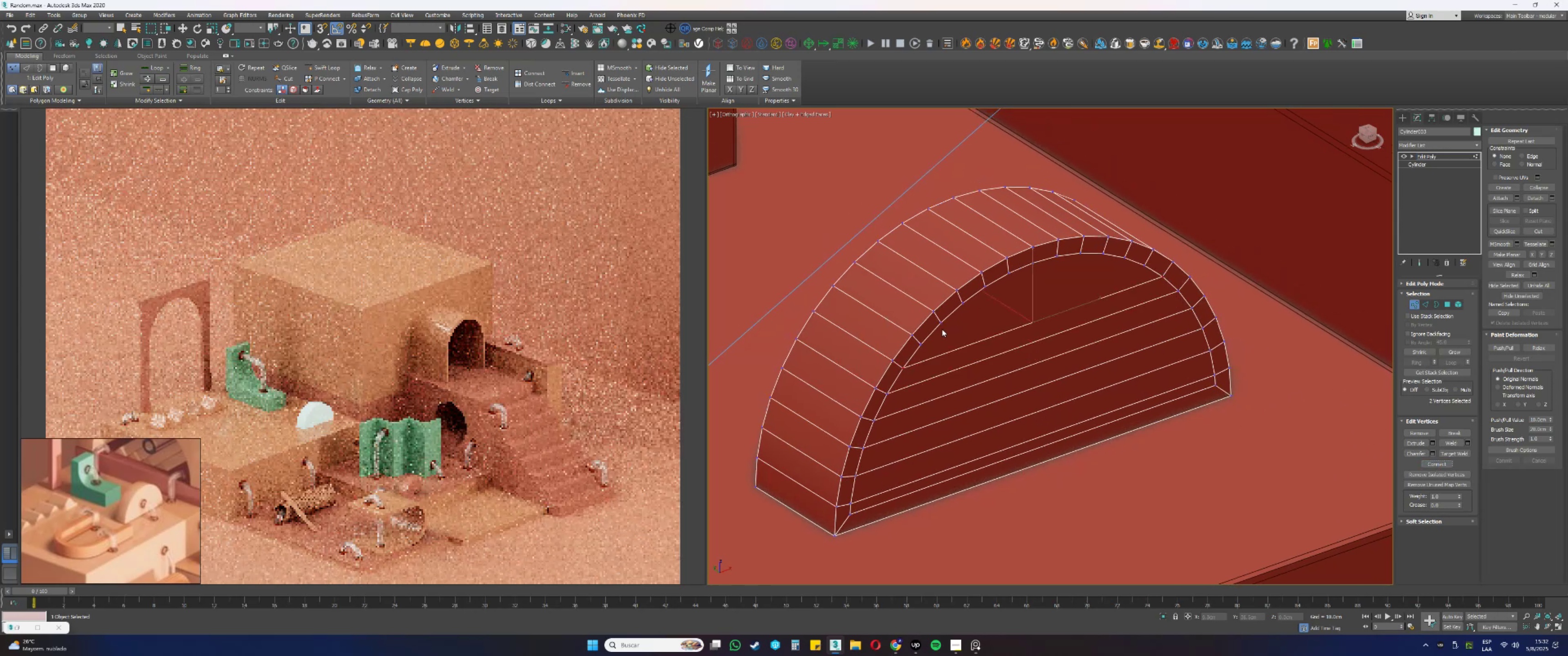 
left_click([920, 343])
 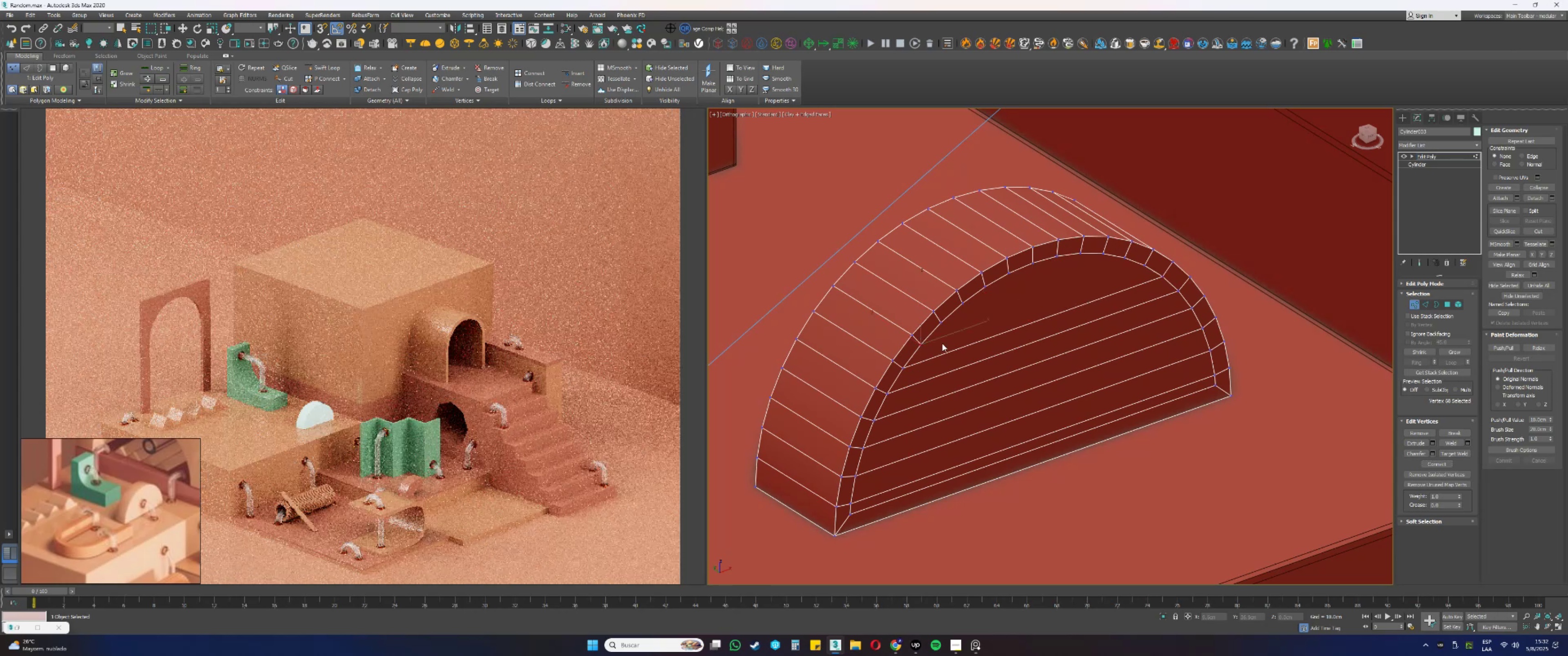 
hold_key(key=ControlLeft, duration=0.61)
left_click([1142, 265])
 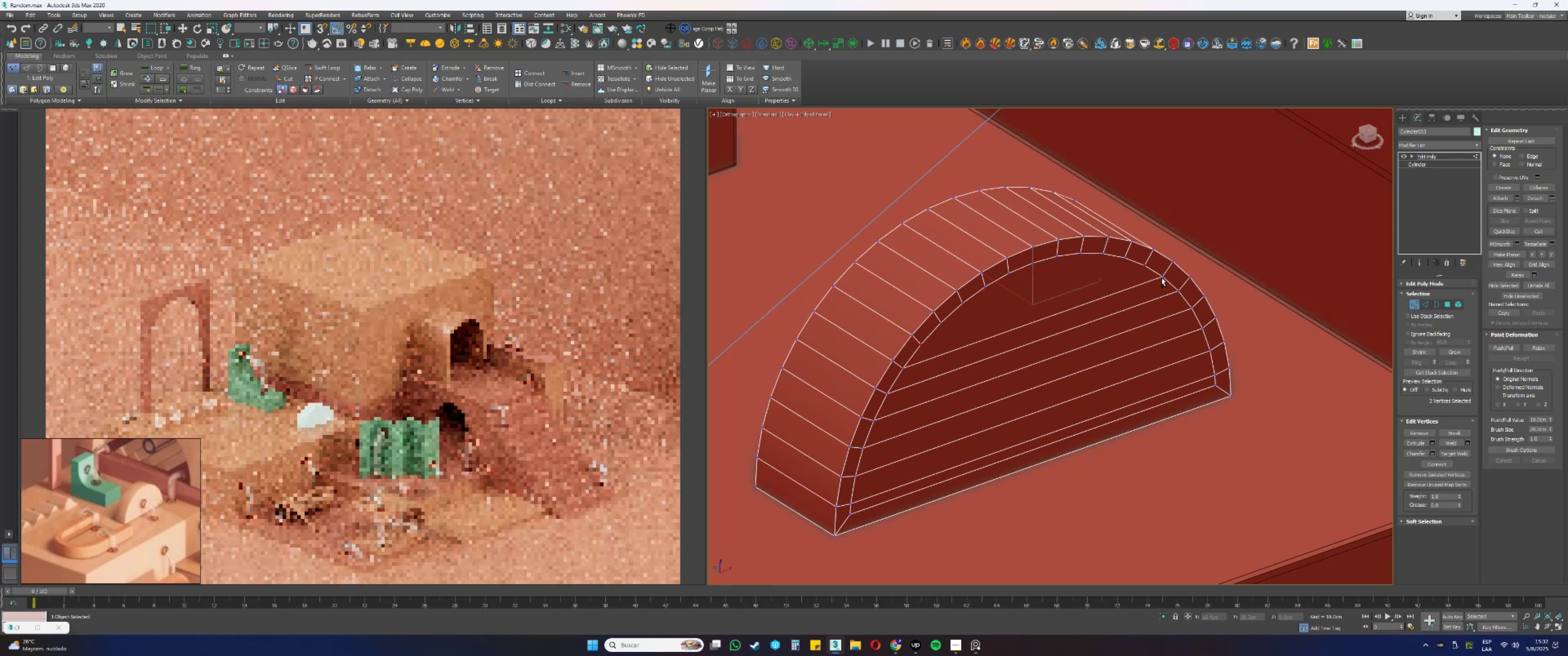 
key(Alt+AltLeft)
 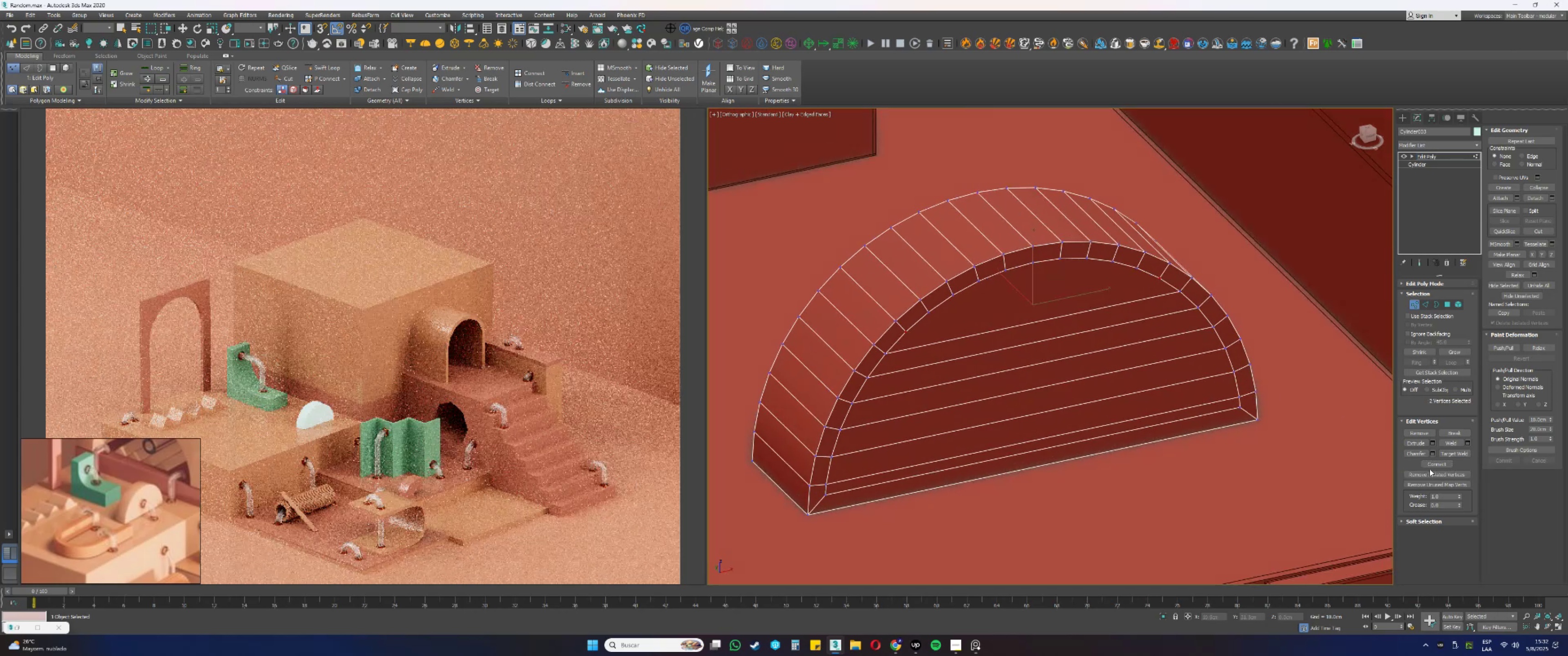 
left_click([1434, 463])
 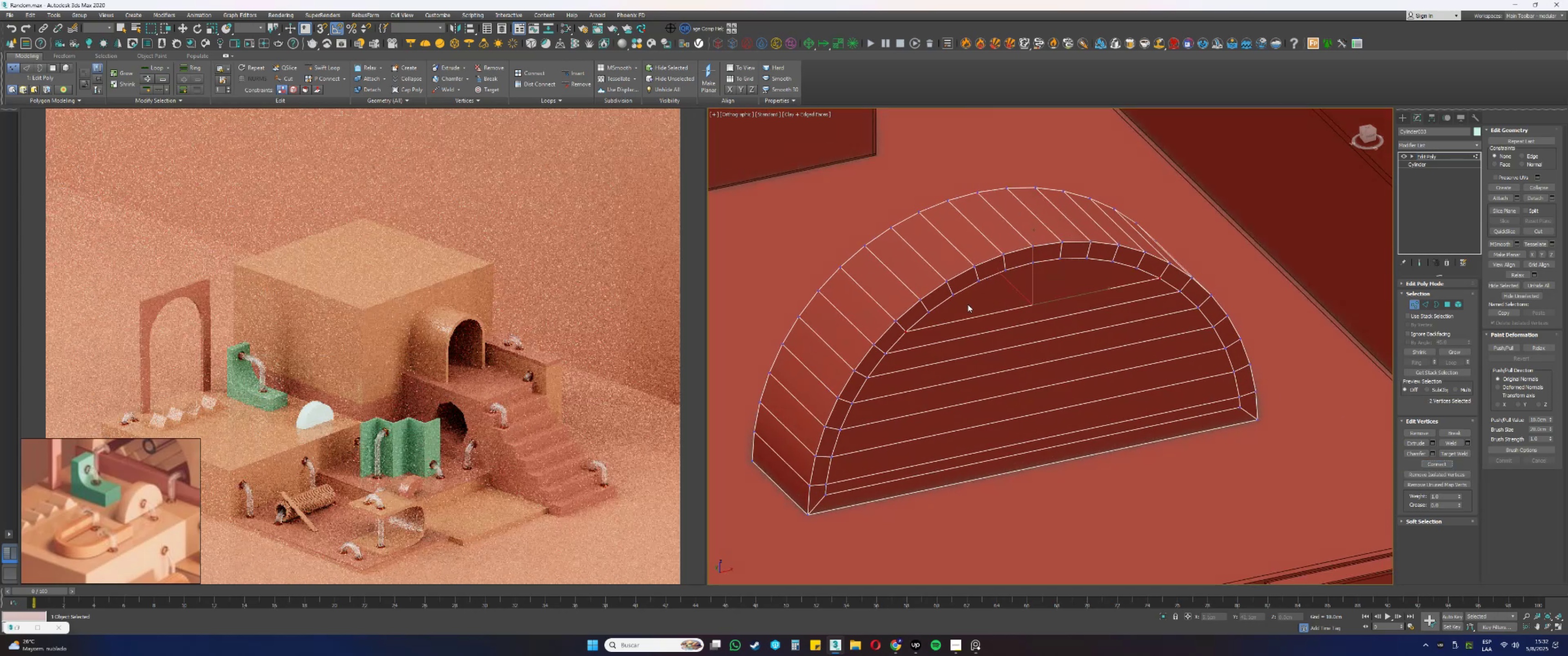 
left_click([929, 313])
 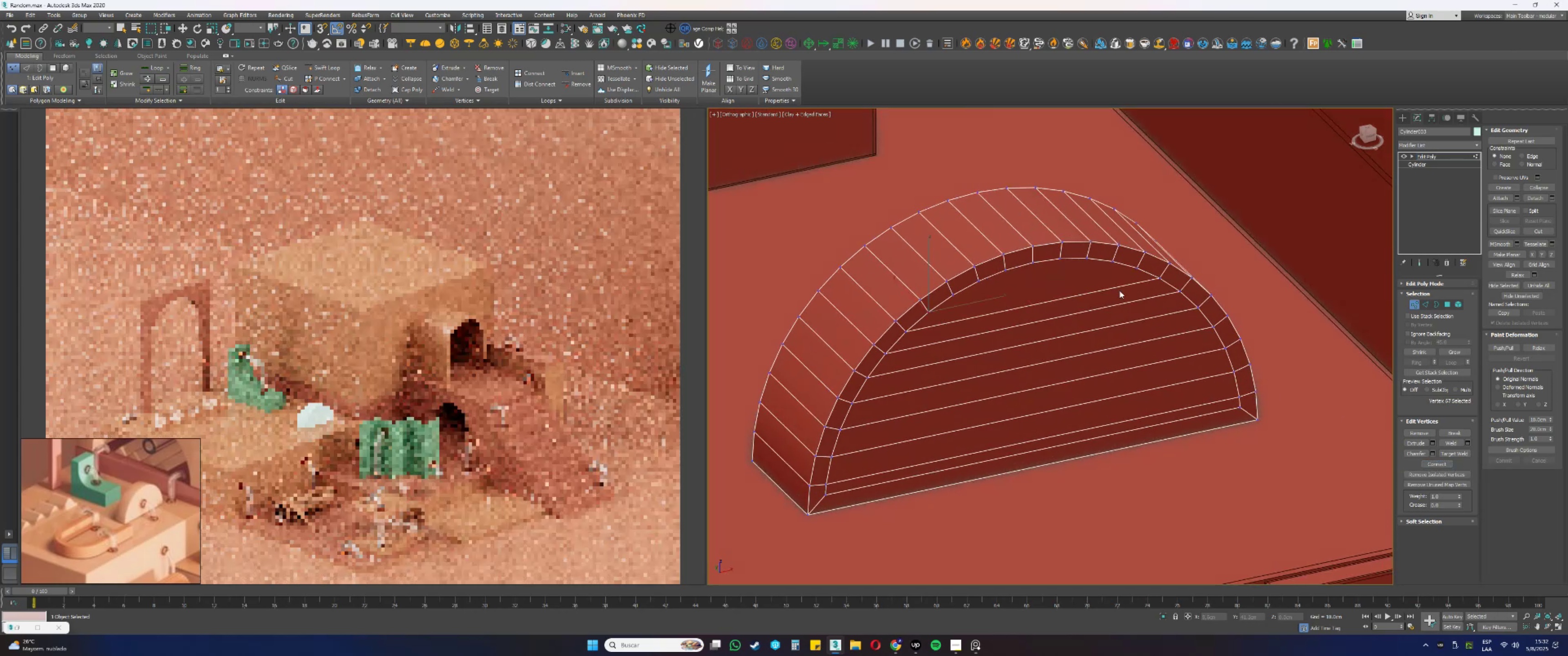 
hold_key(key=ControlLeft, duration=0.59)
 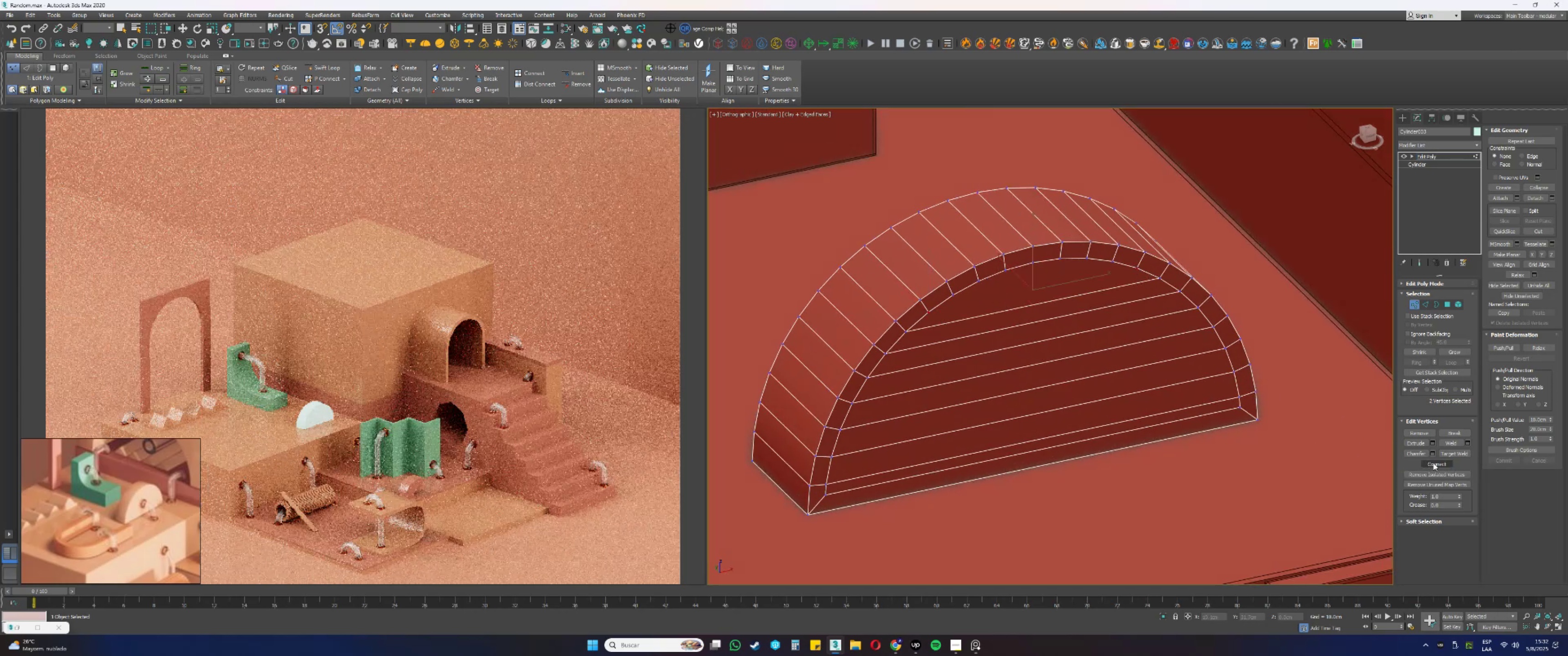 
hold_key(key=AltLeft, duration=0.65)
 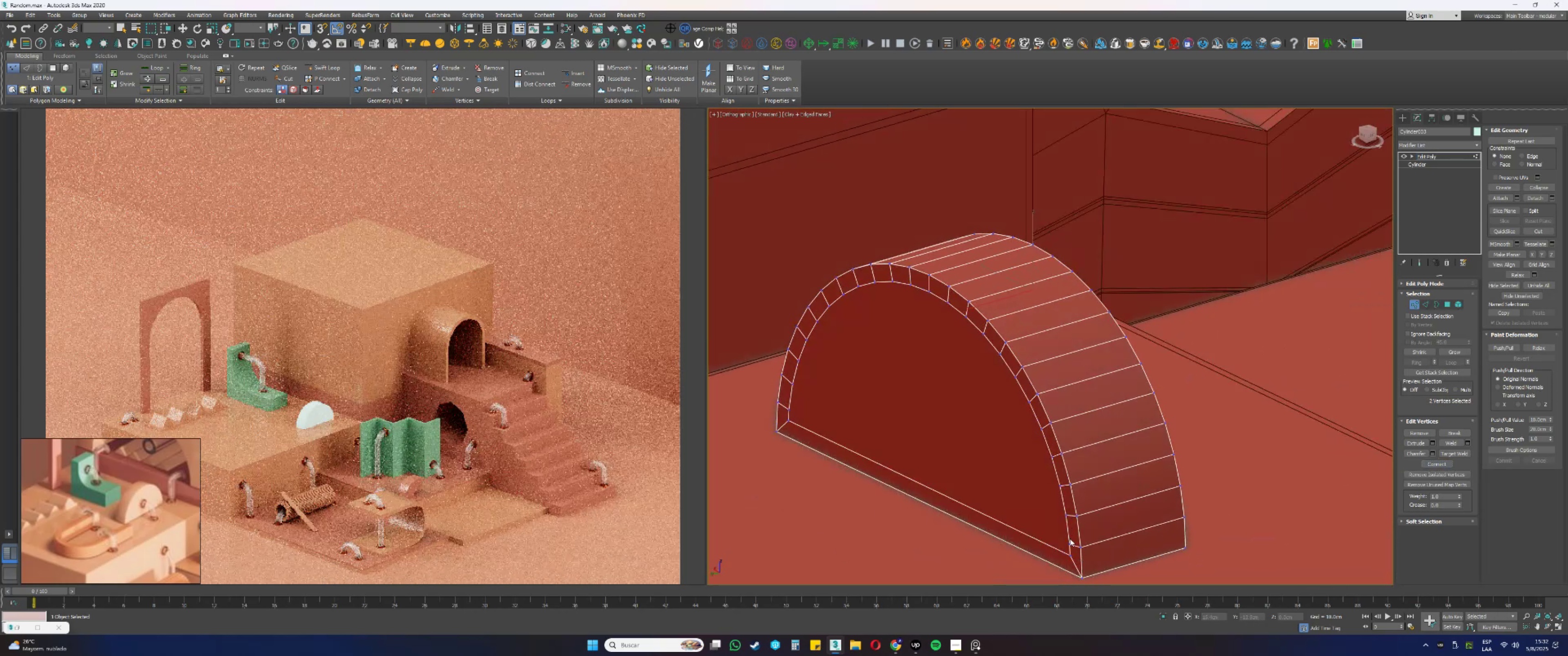 
left_click([1070, 543])
 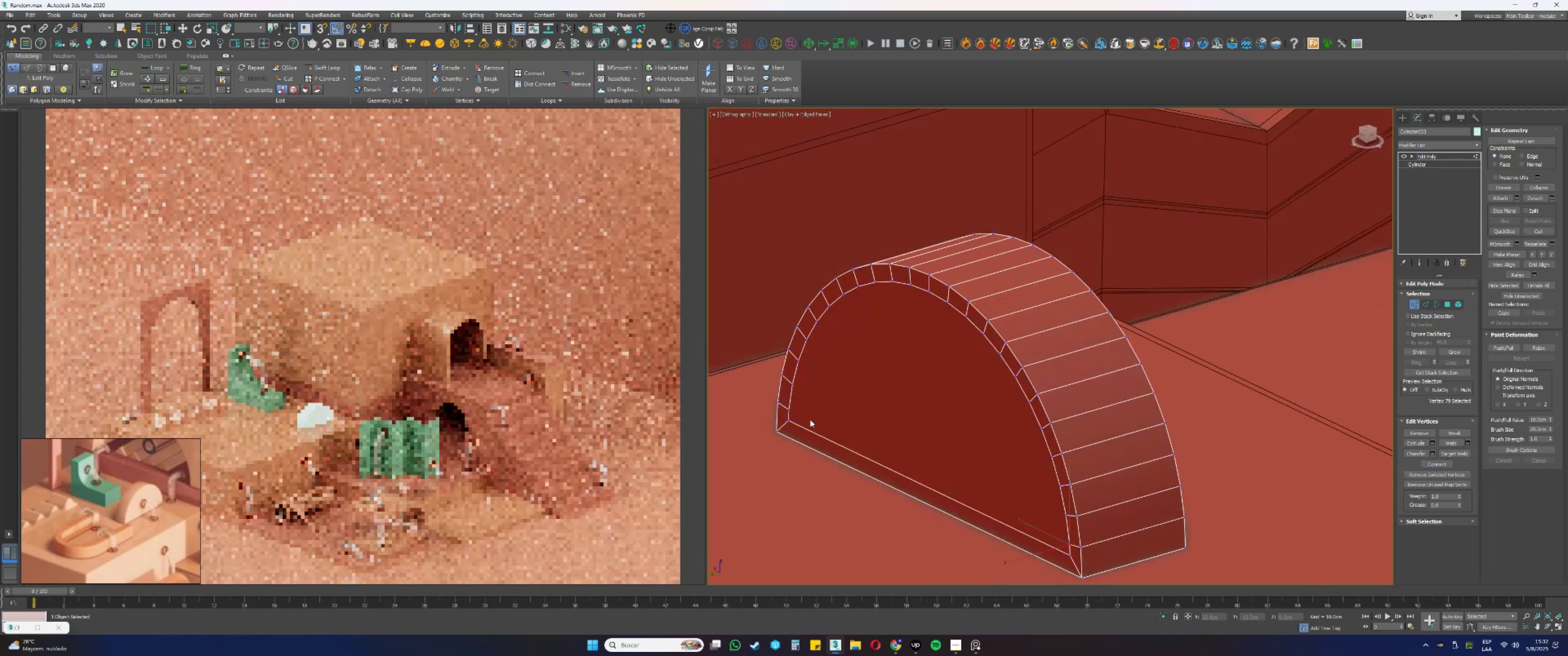 
hold_key(key=ControlLeft, duration=0.41)
left_click([791, 410])
 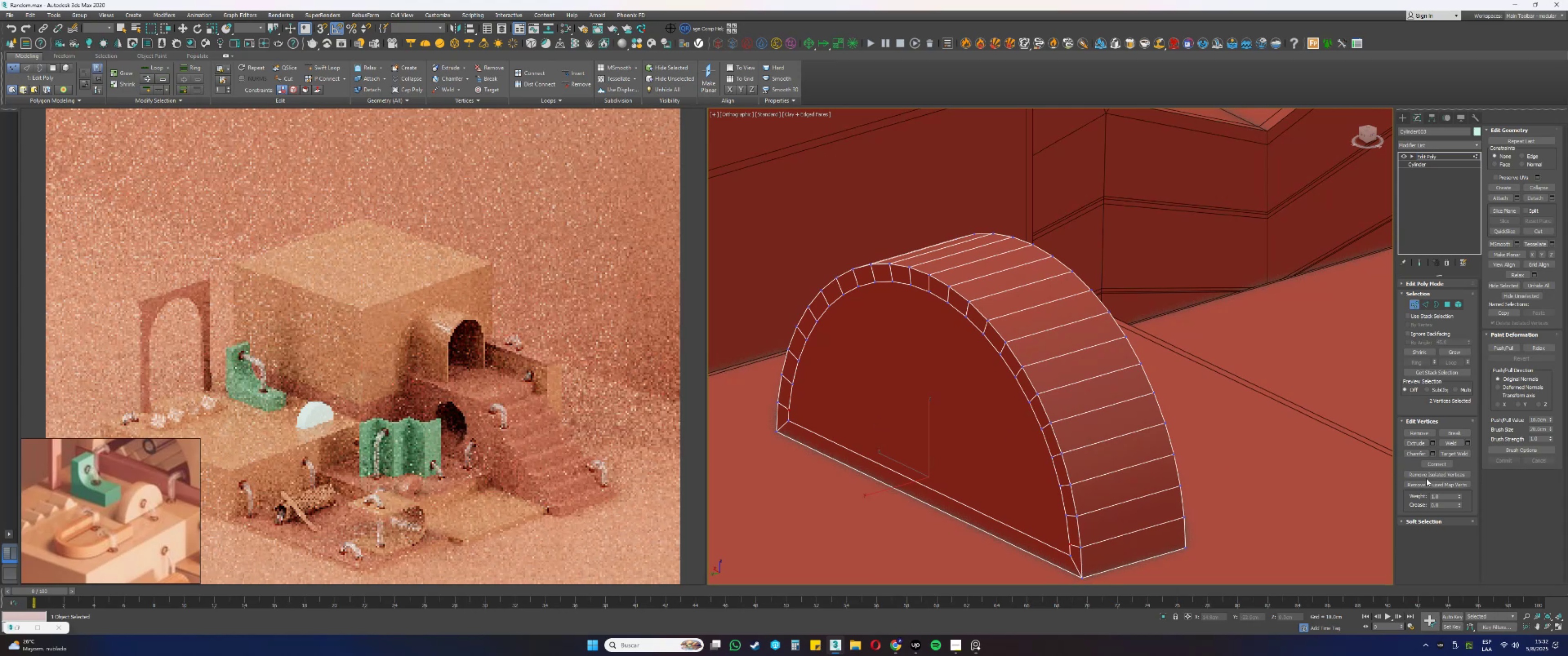 
left_click([1433, 465])
 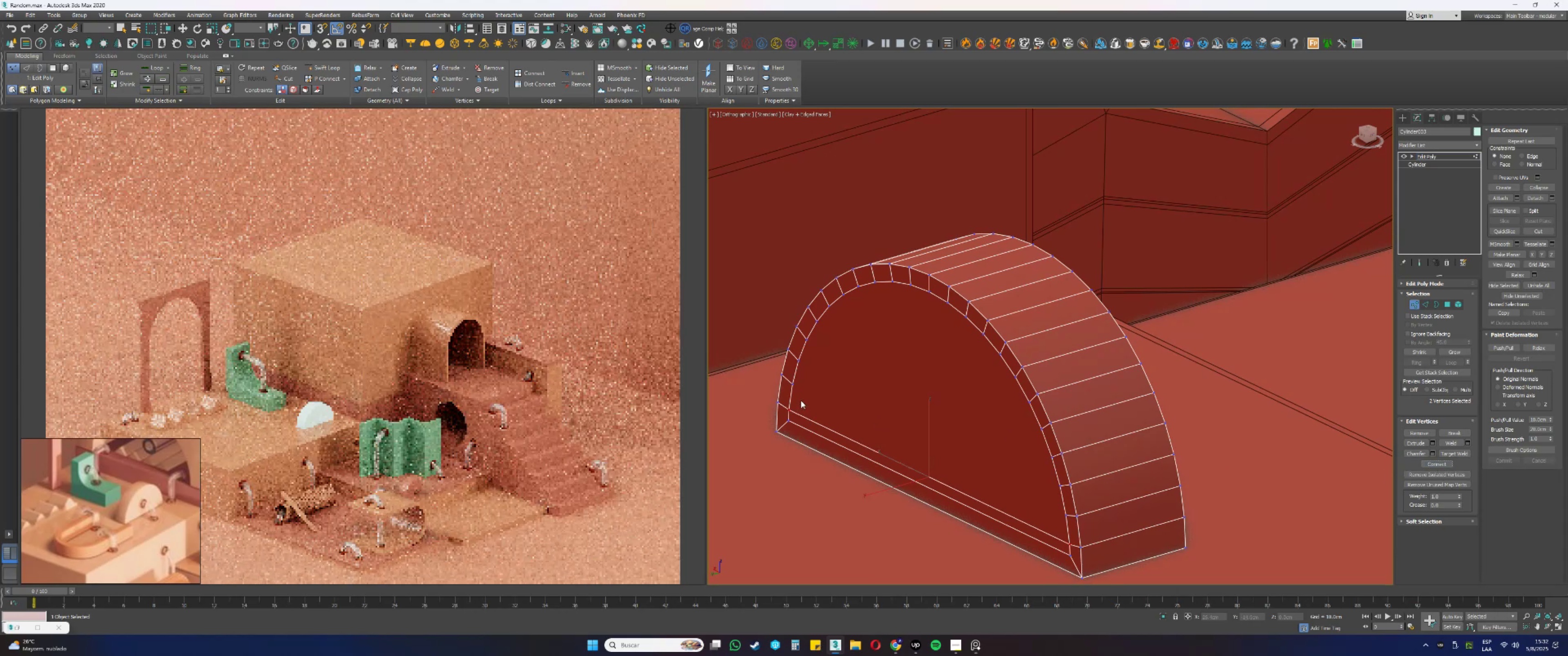 
left_click([792, 386])
 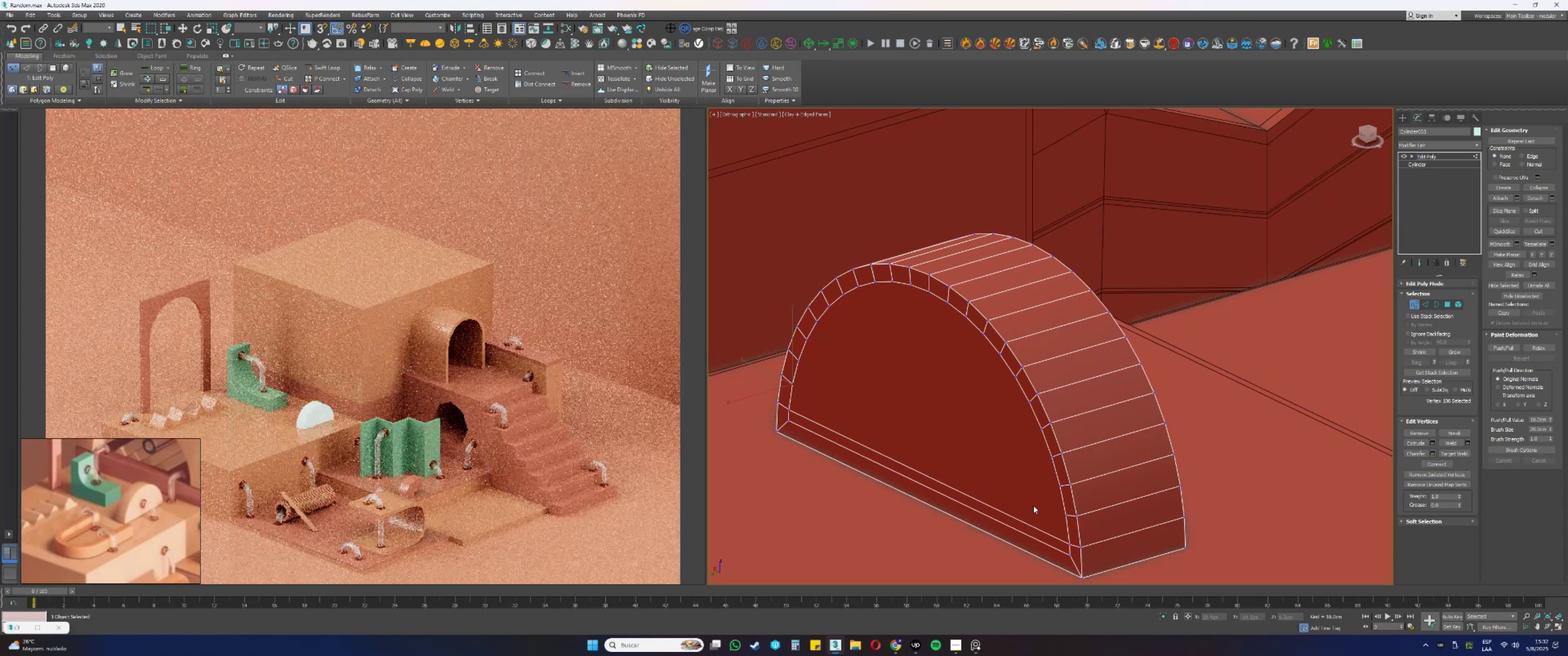 
hold_key(key=ControlLeft, duration=0.49)
left_click([1064, 515])
 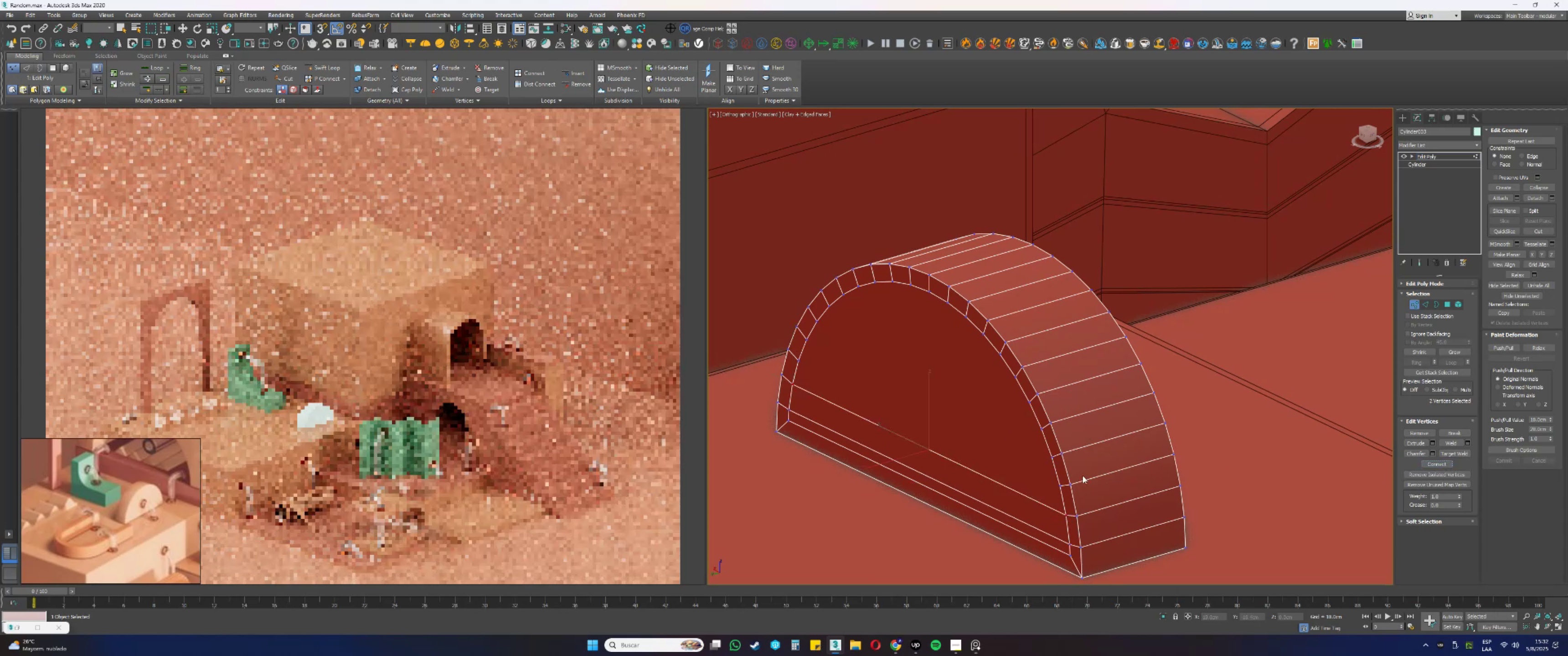 
left_click([1061, 484])
 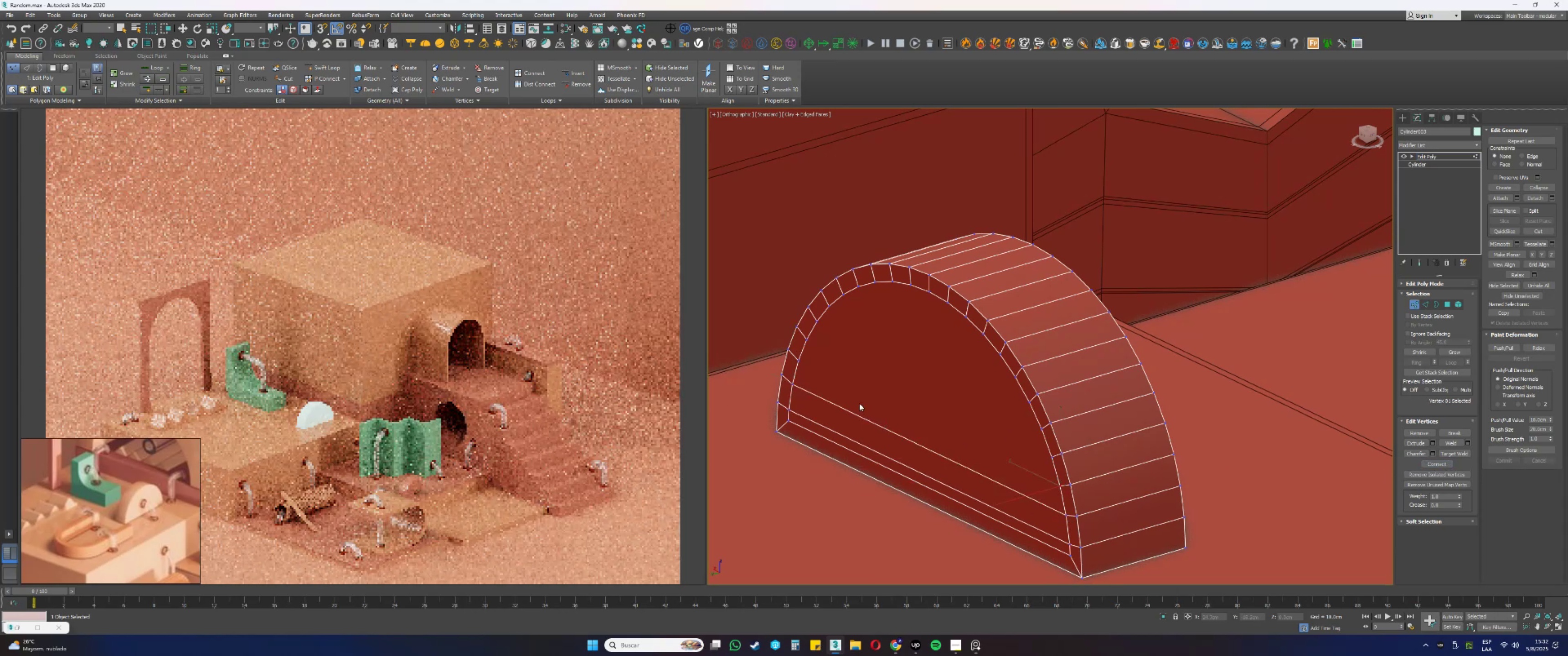 
hold_key(key=ControlLeft, duration=0.71)
left_click([799, 362])
 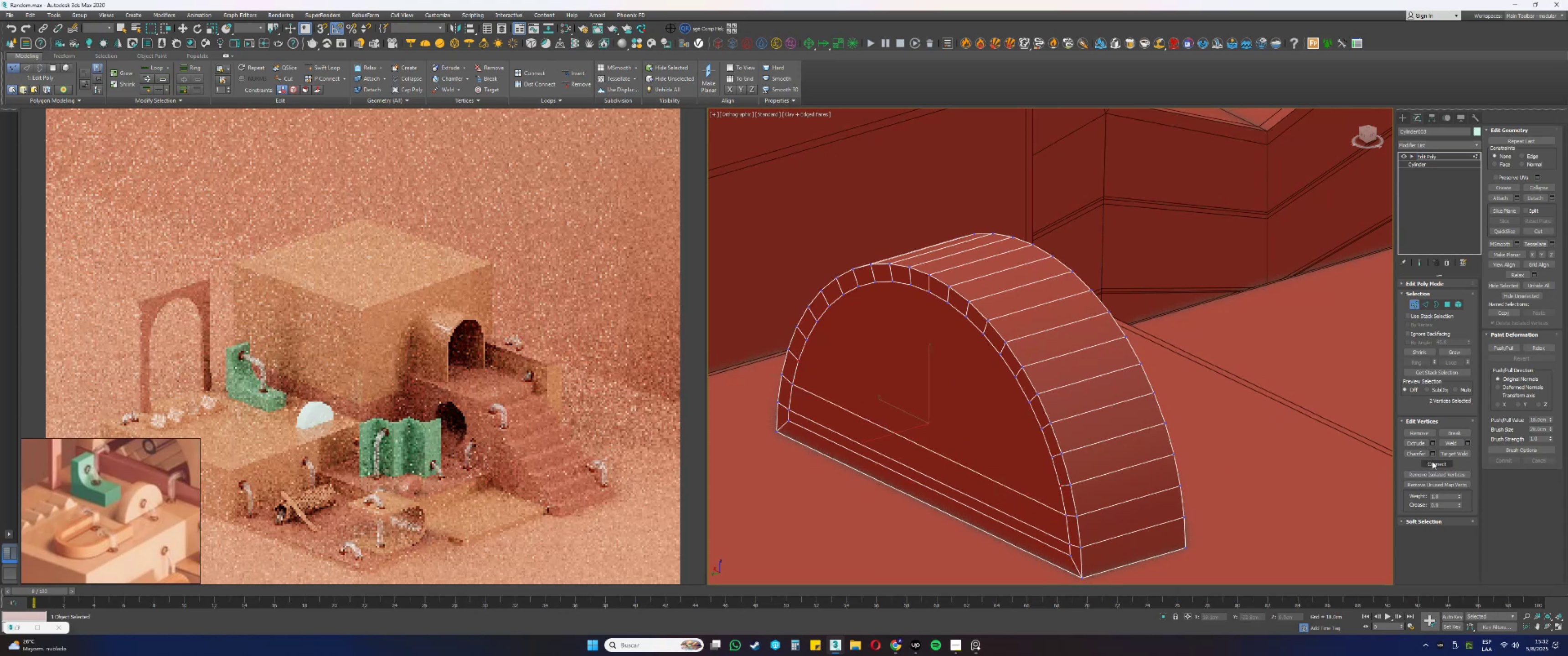 
left_click([1444, 463])
 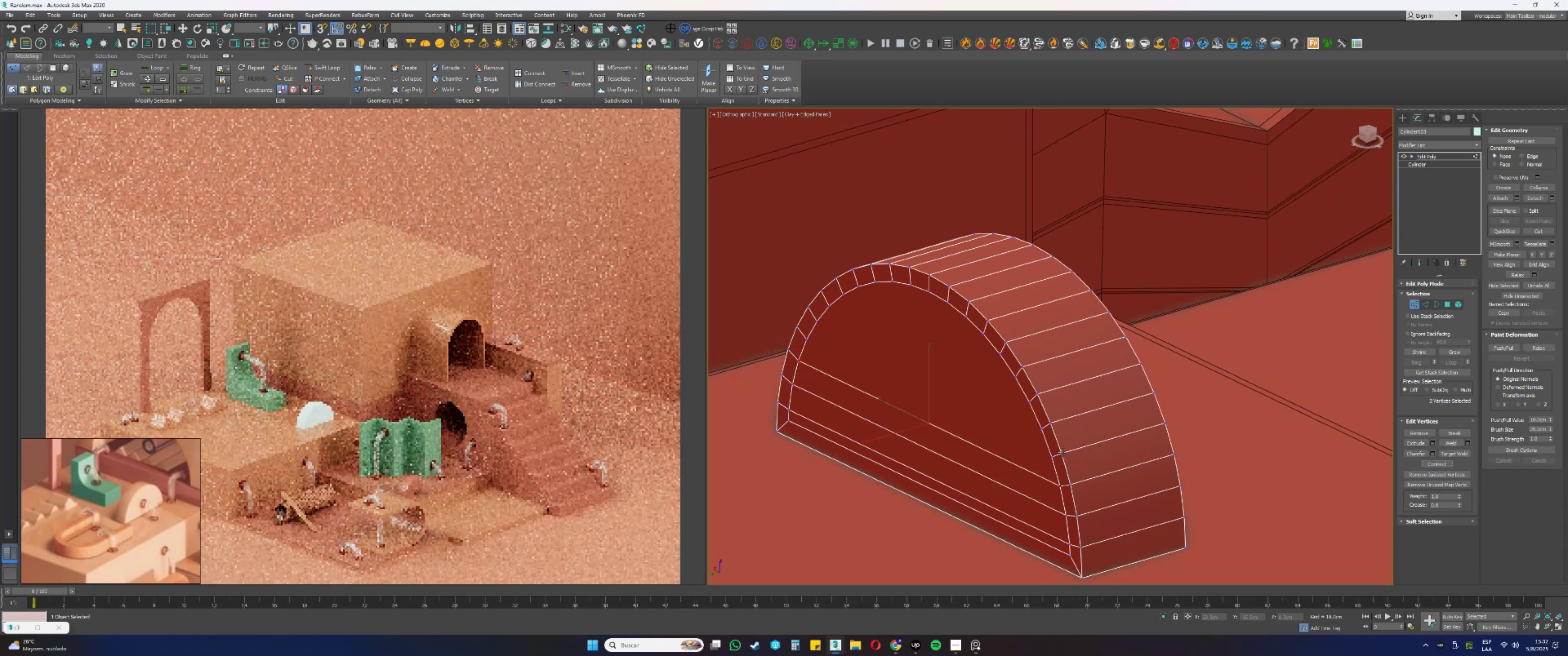 
left_click([1052, 456])
 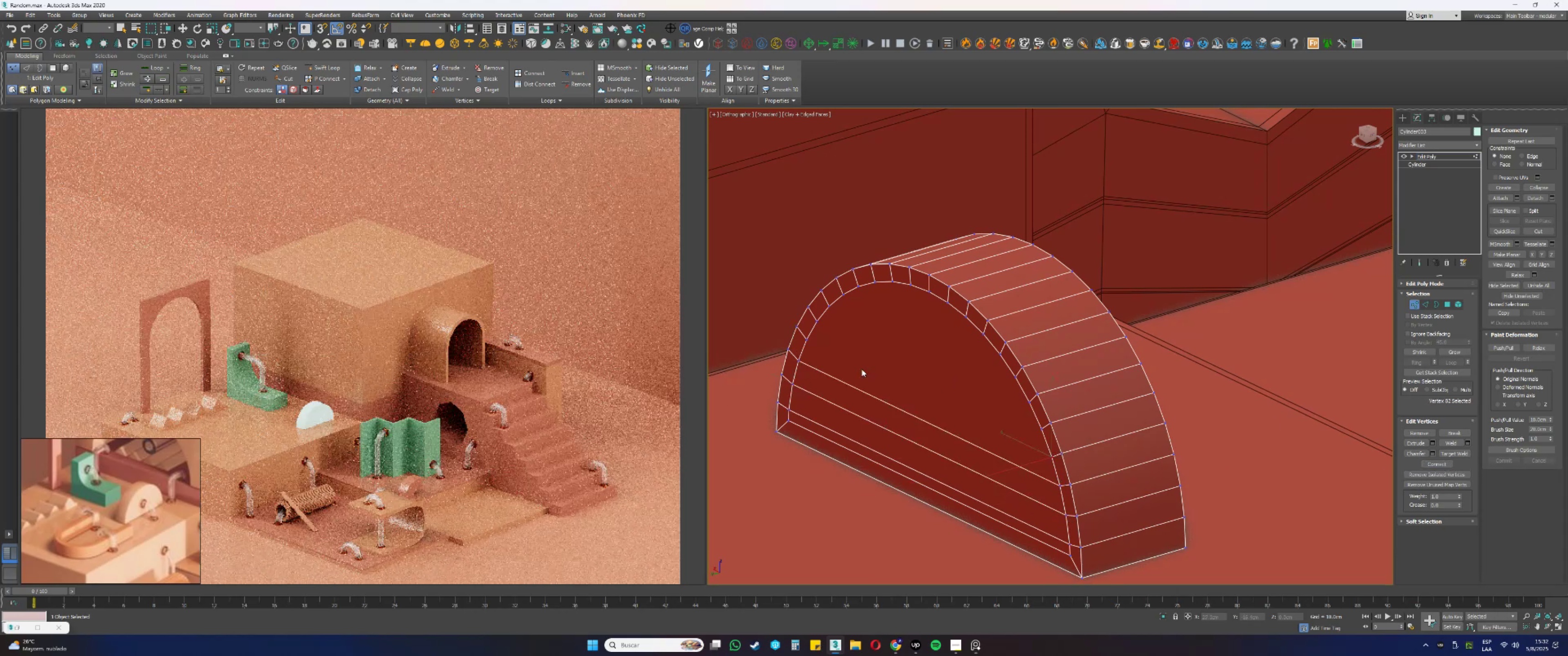 
hold_key(key=ControlLeft, duration=0.48)
left_click([808, 340])
 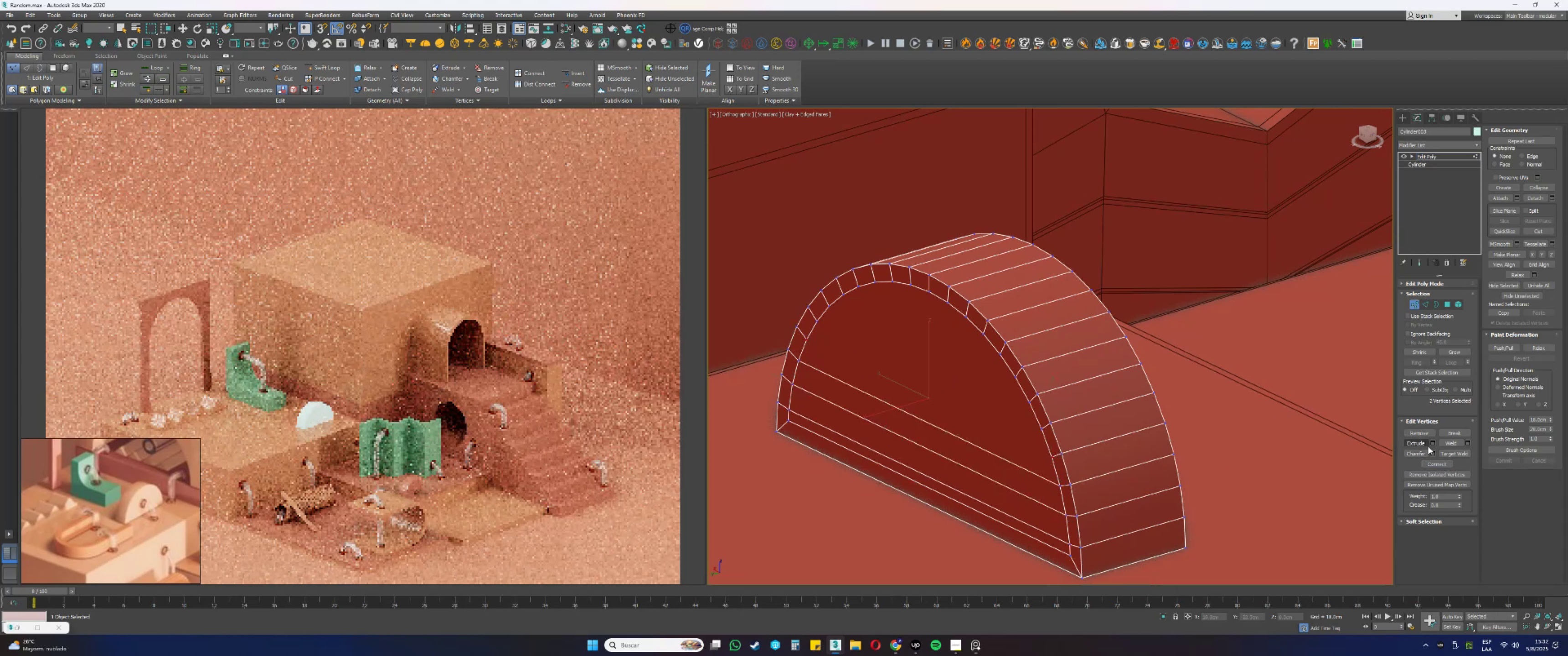 
left_click([1435, 468])
 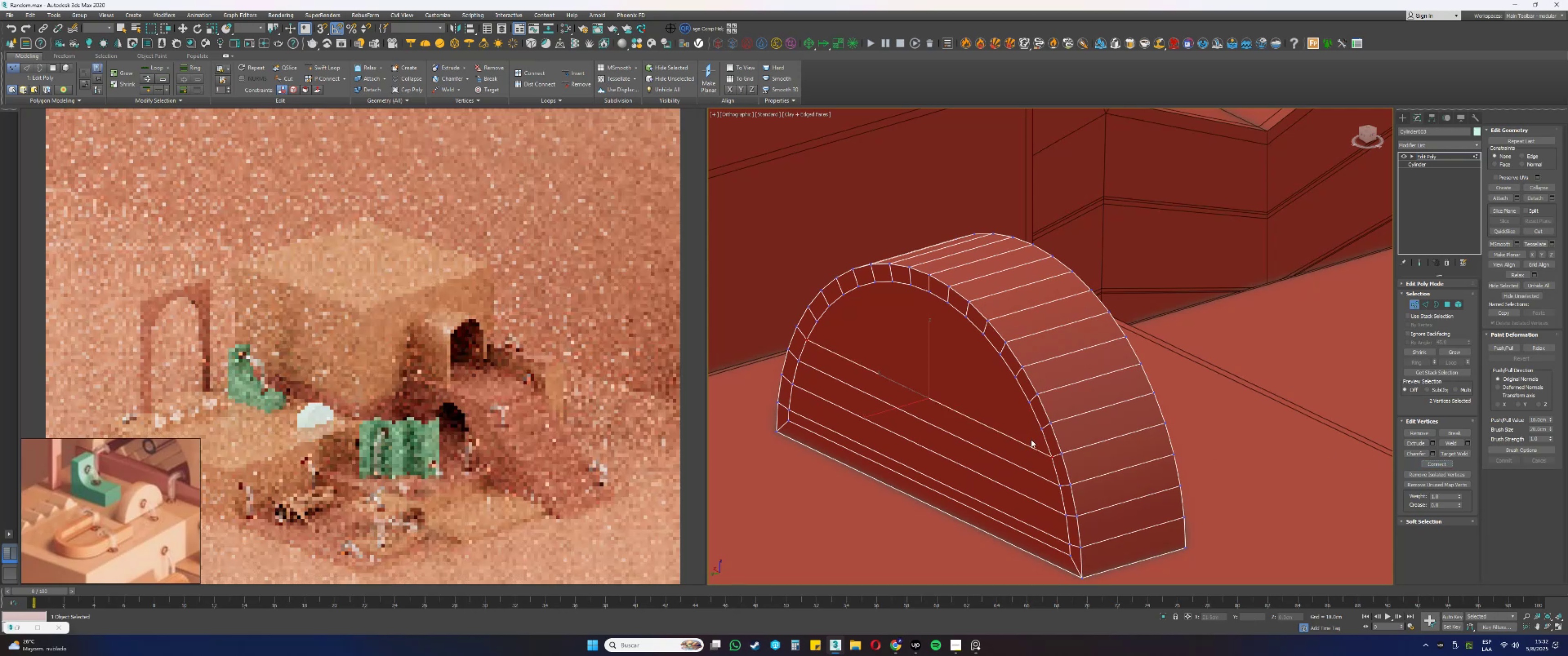 
hold_key(key=ControlLeft, duration=0.69)
left_click([818, 321])
 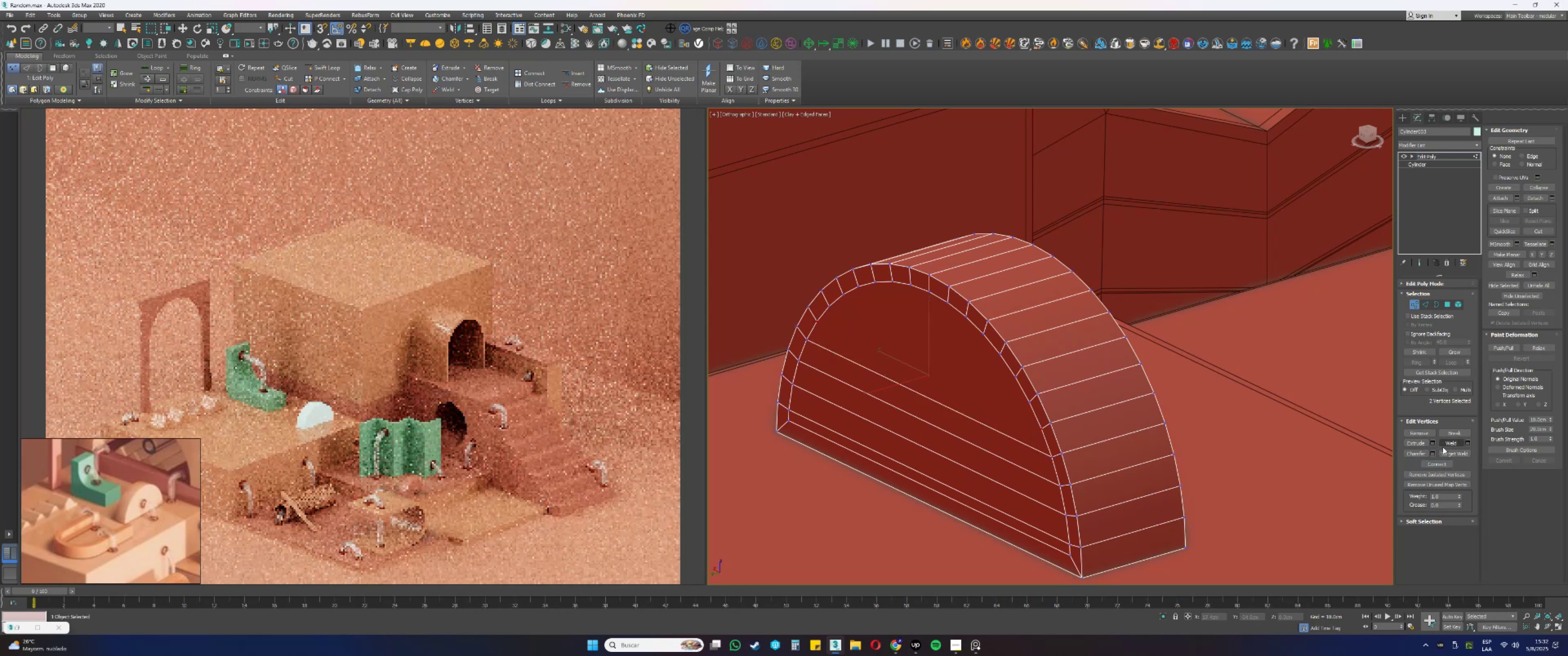 
left_click([1434, 461])
 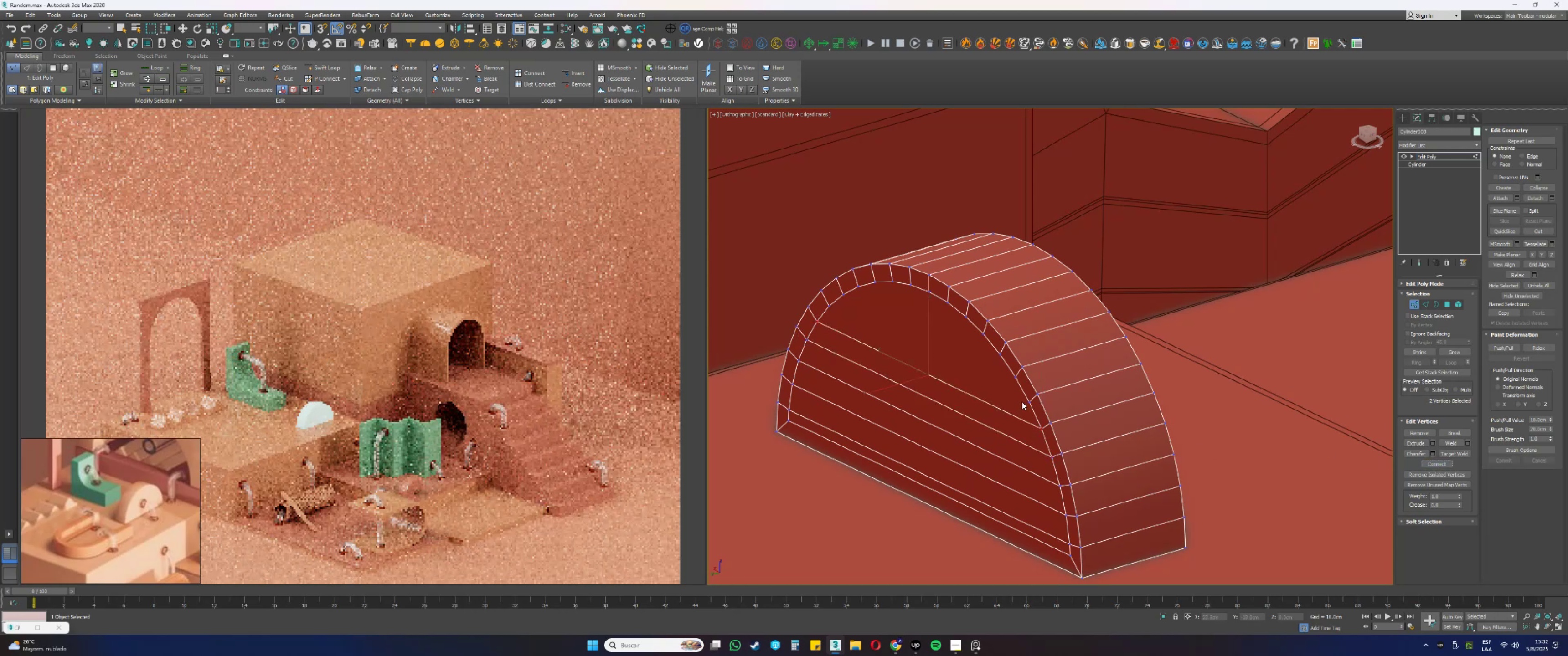 
left_click([1031, 401])
 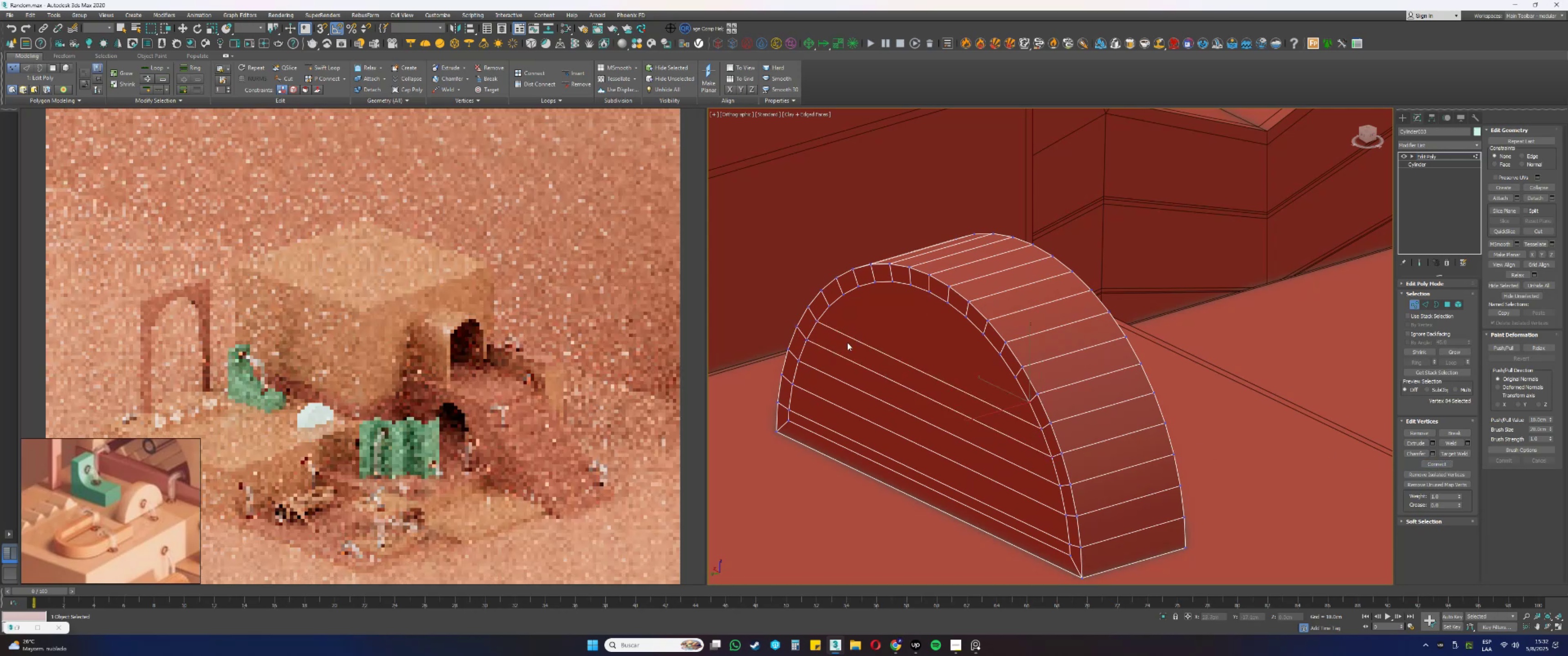 
hold_key(key=ControlLeft, duration=0.49)
left_click([828, 308])
 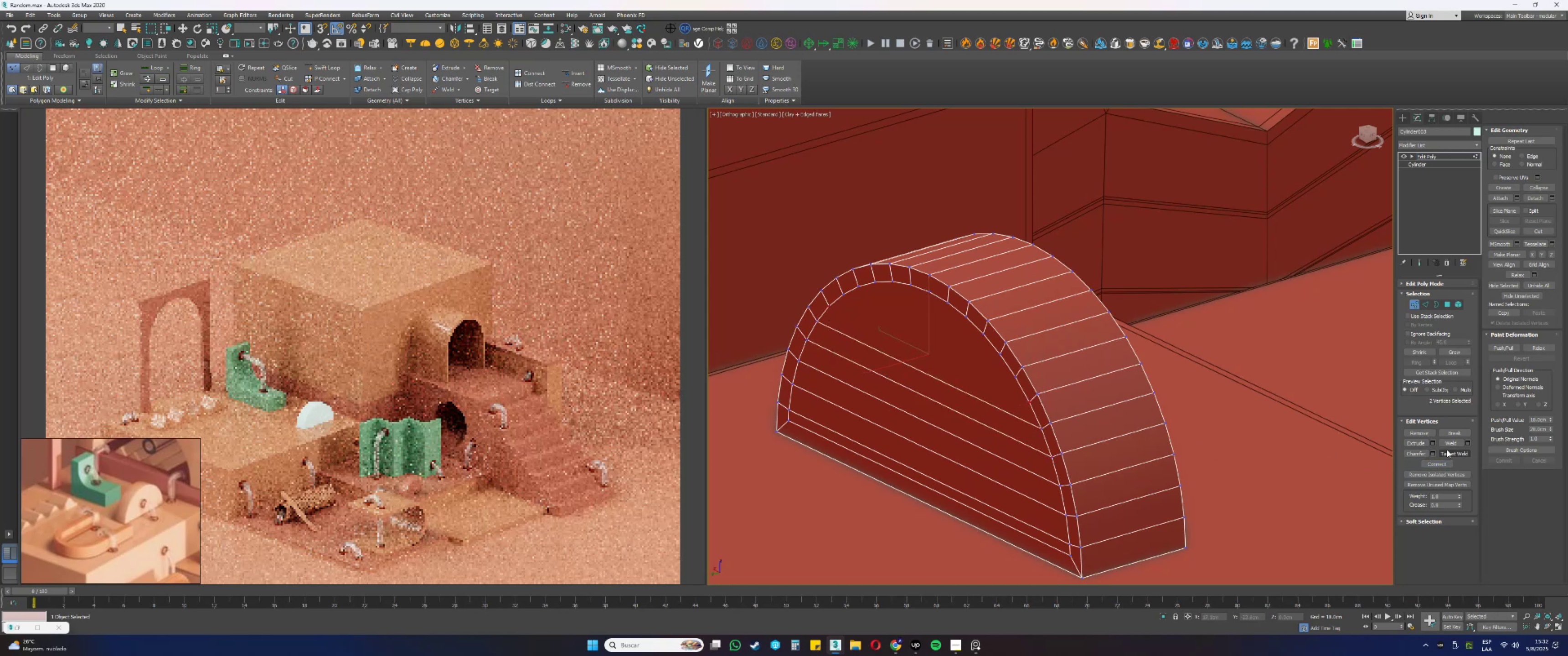 
left_click([1438, 466])
 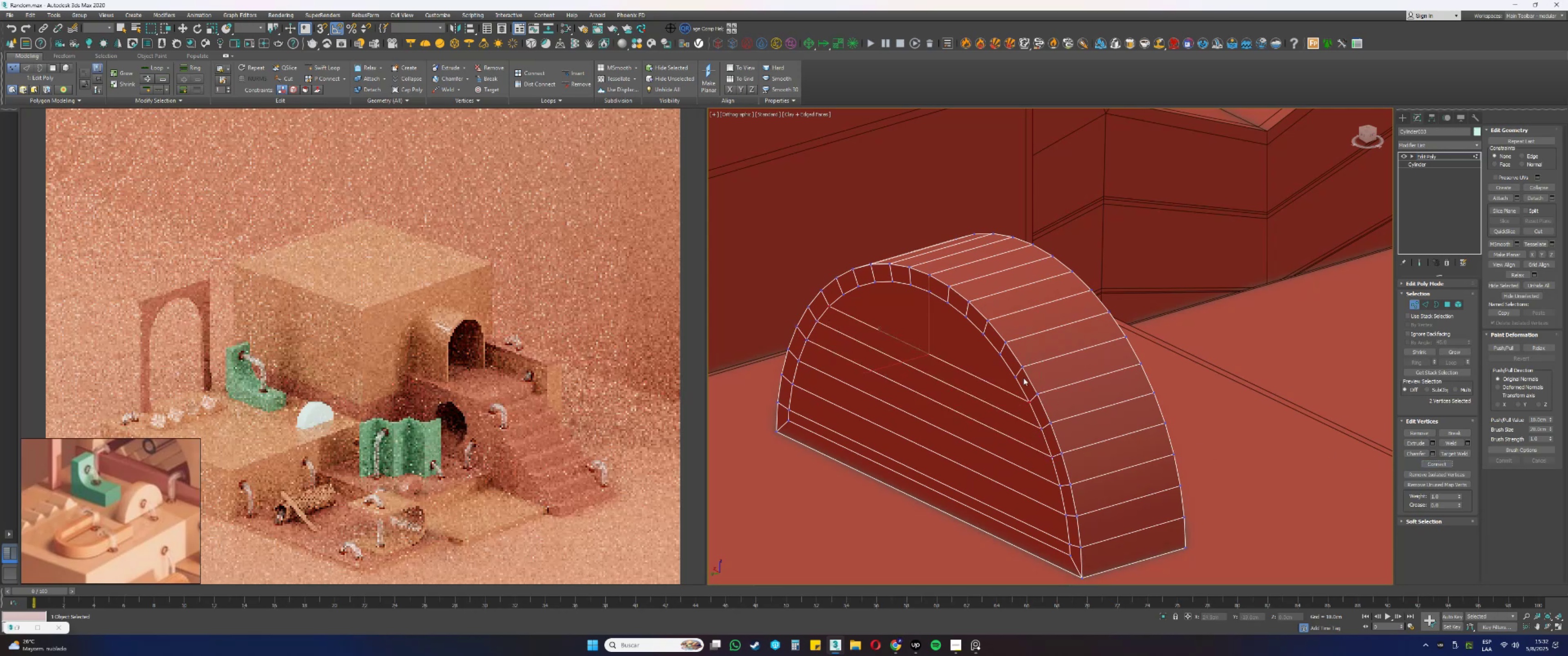 
left_click([1015, 377])
 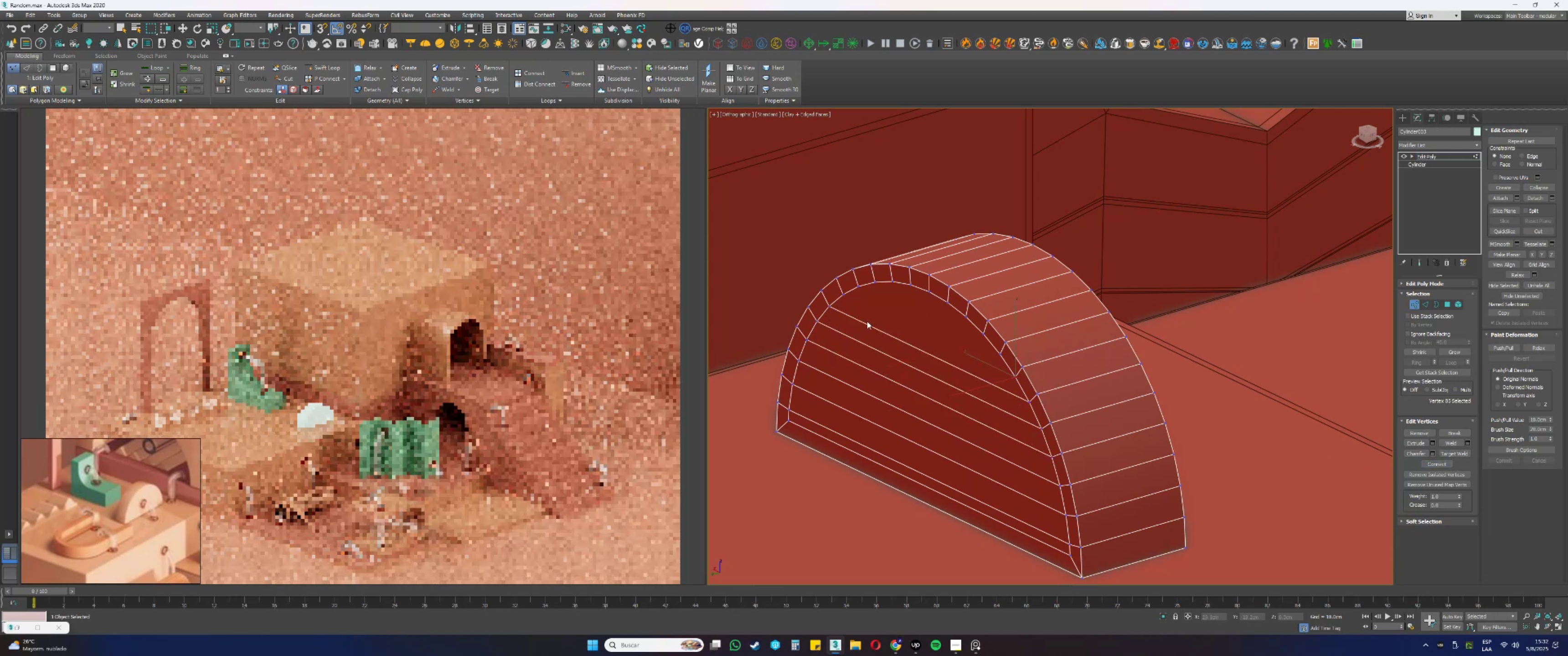 
hold_key(key=ControlLeft, duration=0.45)
left_click([841, 295])
 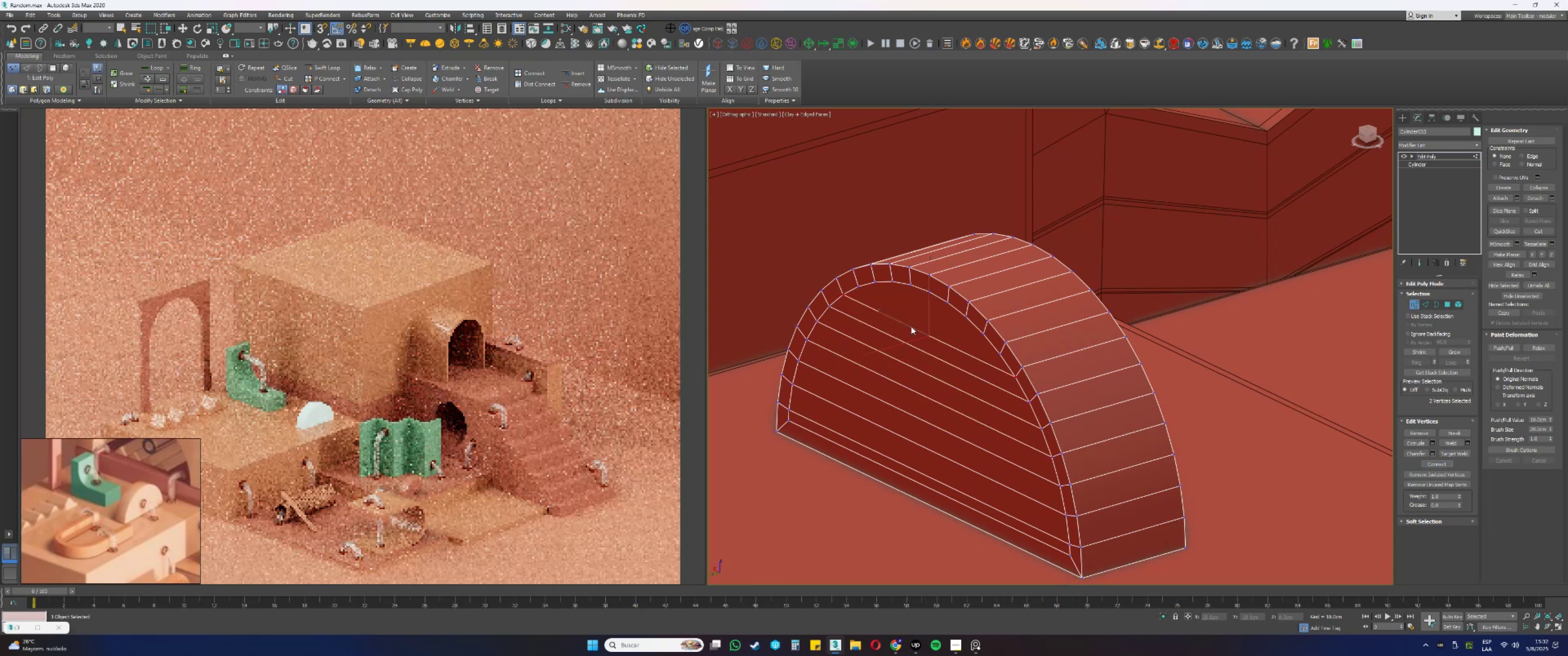 
left_click([860, 285])
 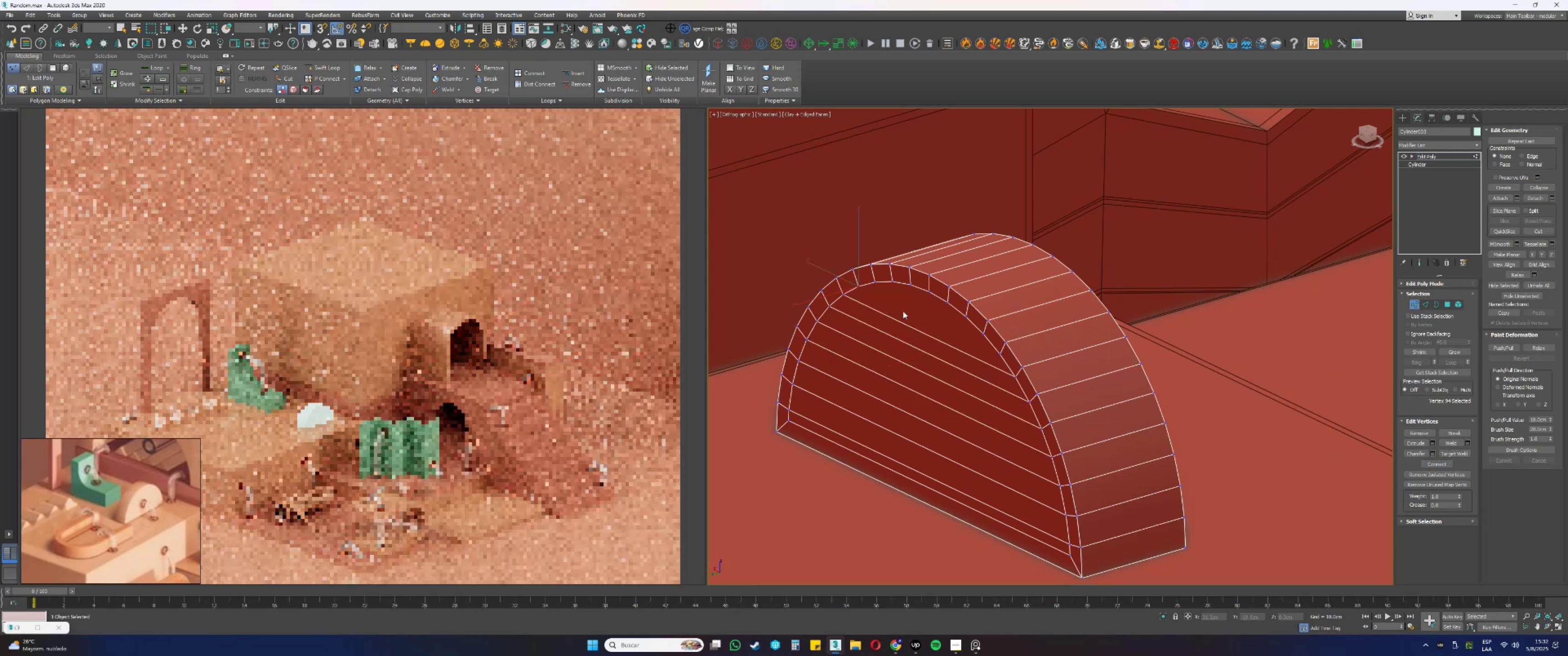 
hold_key(key=ControlLeft, duration=0.65)
left_click([1000, 353])
 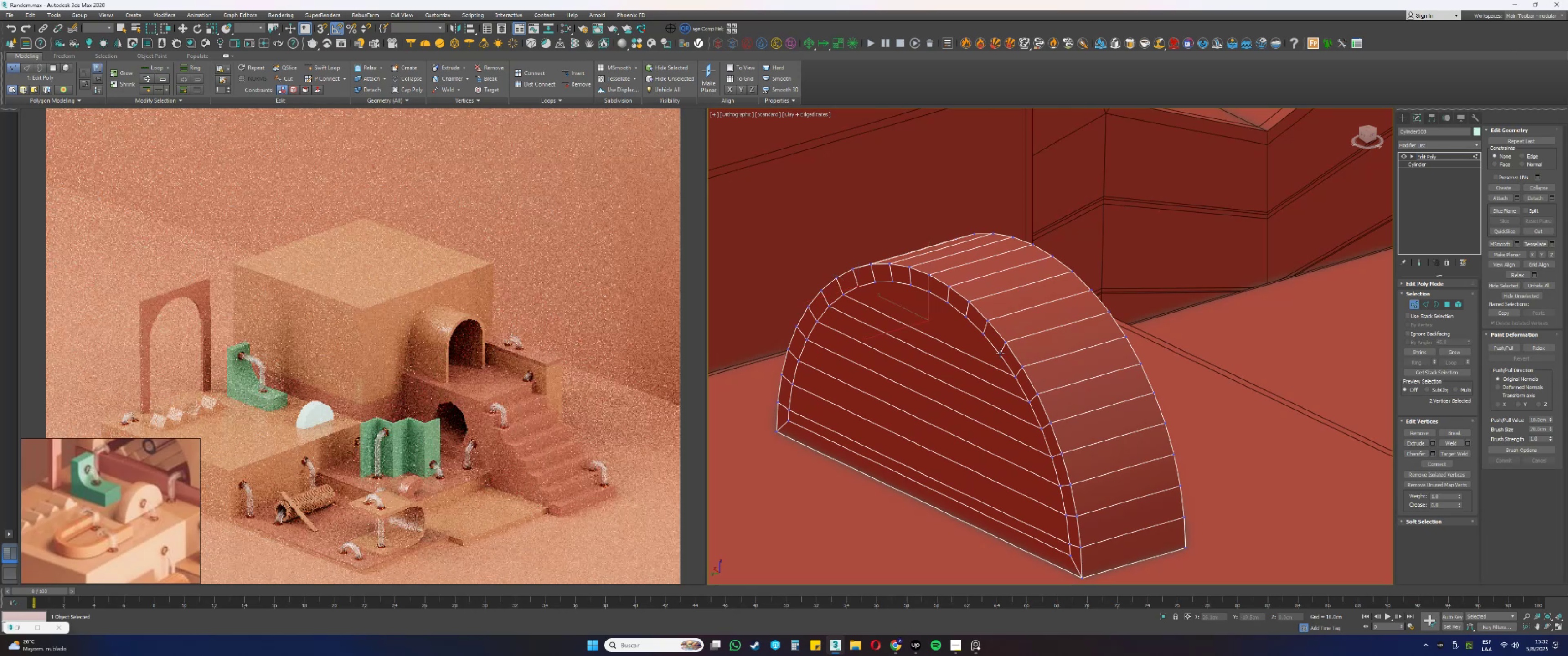 
hold_key(key=AltLeft, duration=0.62)
 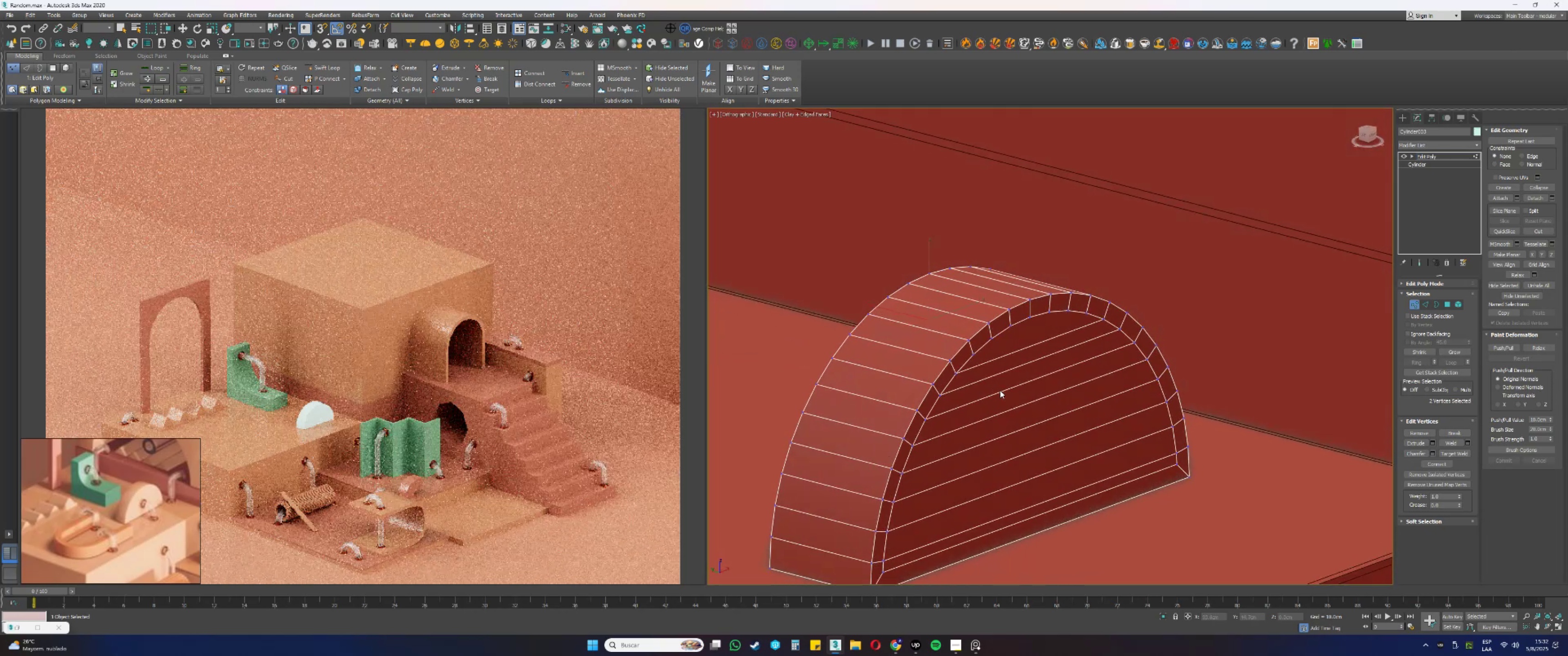 
key(Alt+AltLeft)
 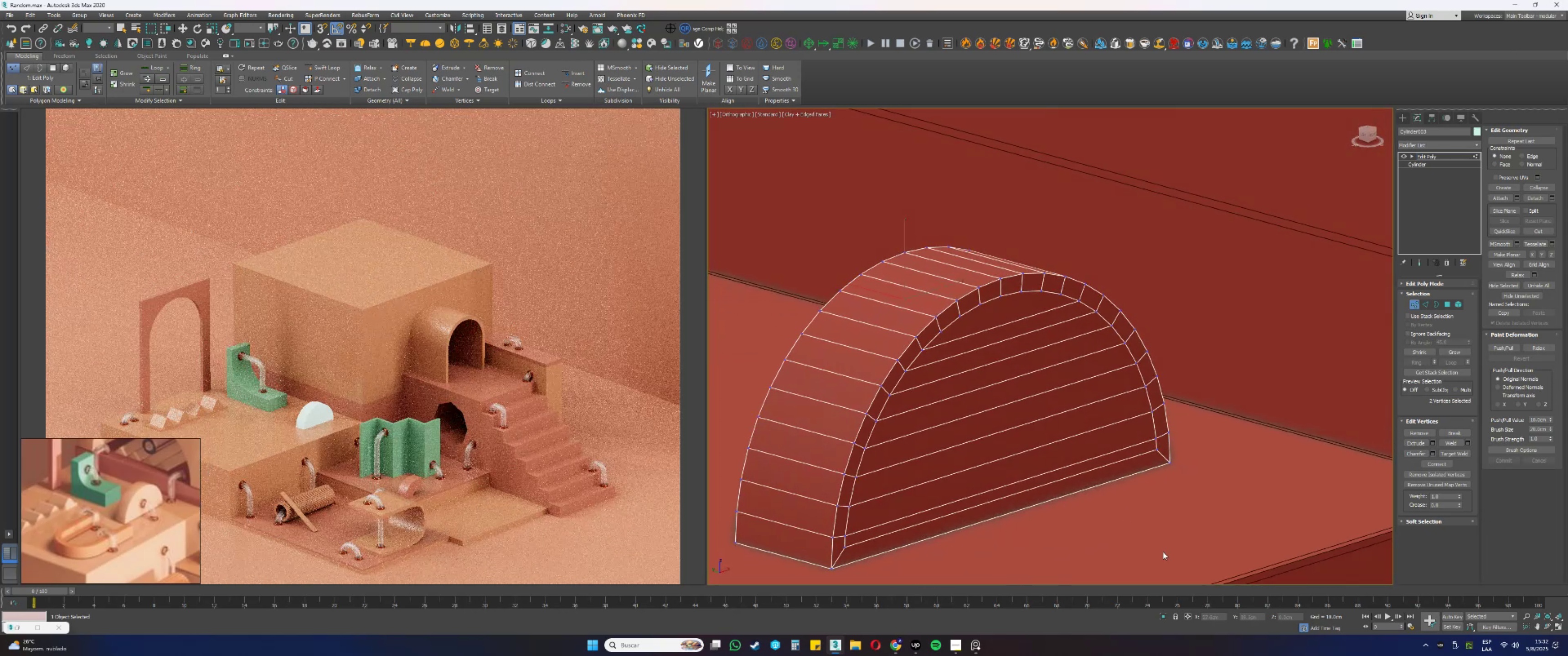 
left_click([1161, 615])
 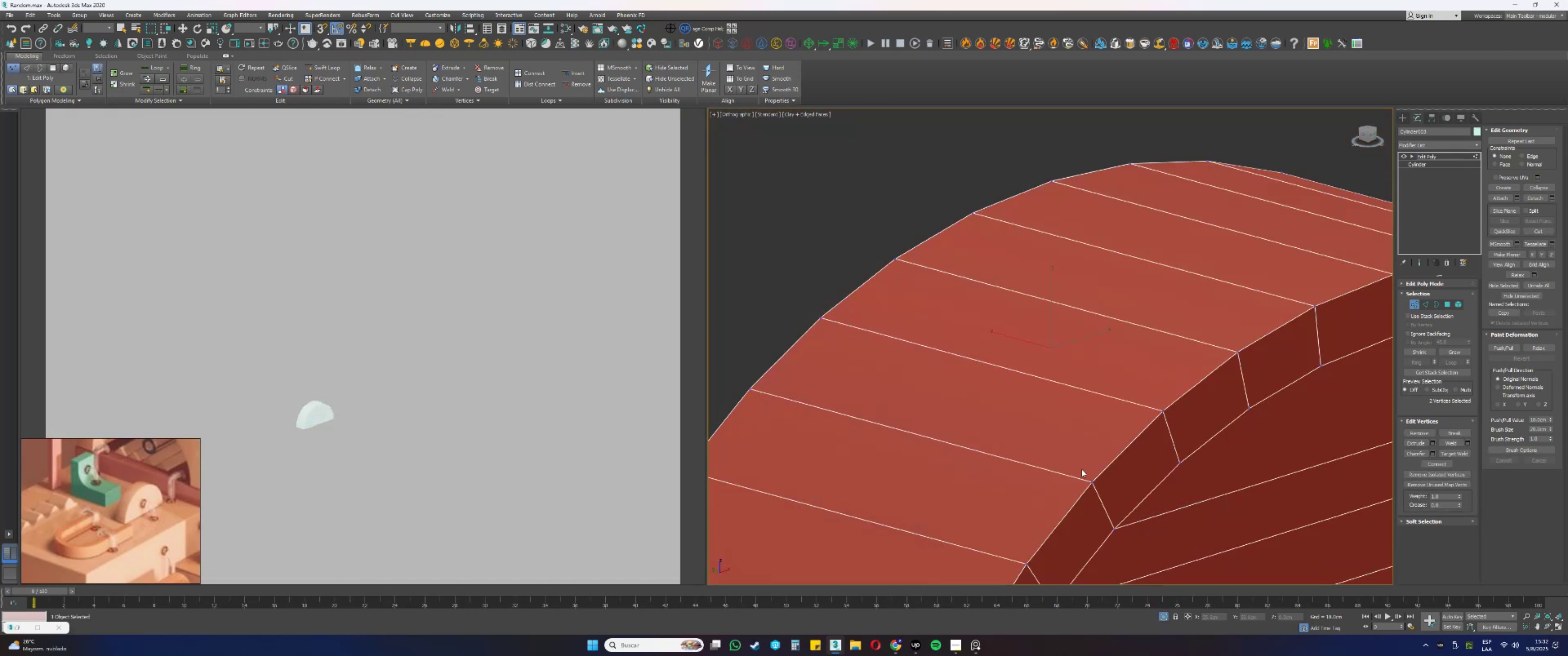 
scroll: coordinate [1056, 430], scroll_direction: down, amount: 8.0
 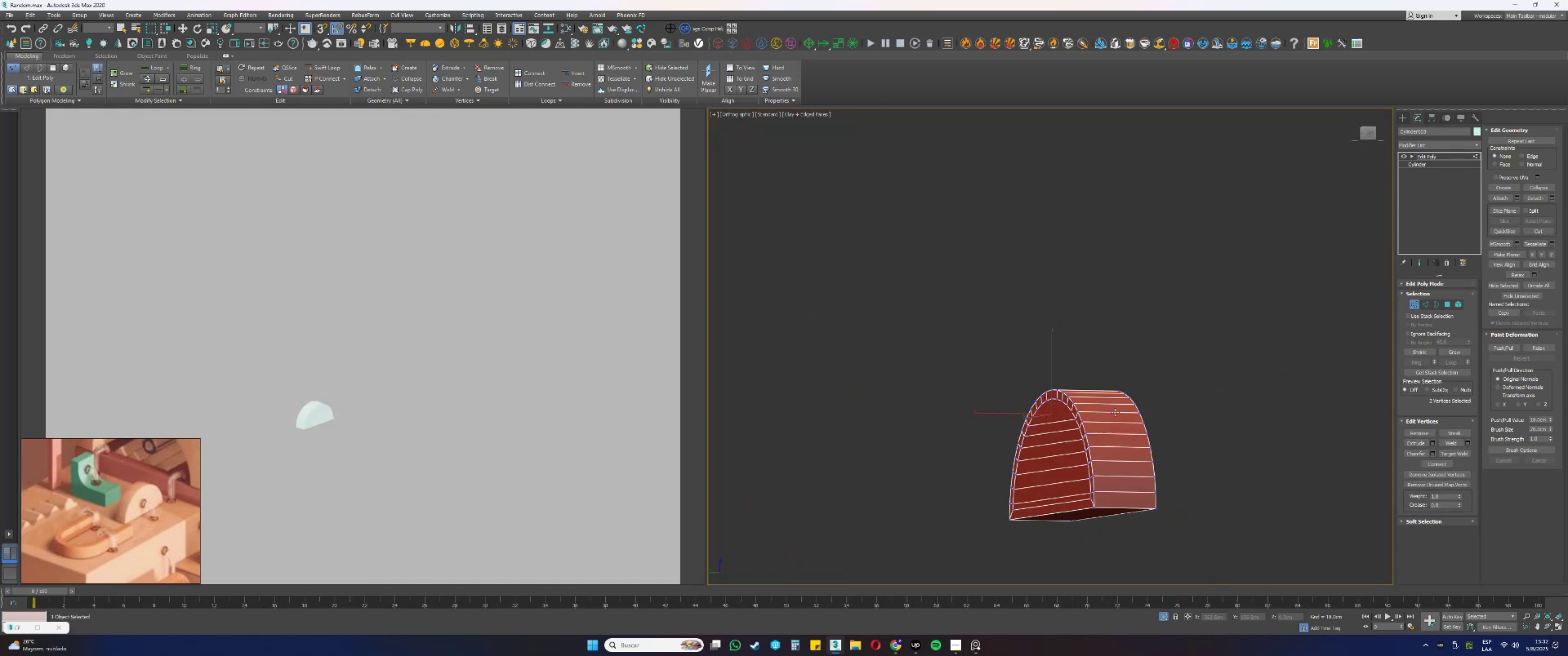 
hold_key(key=AltLeft, duration=0.57)
 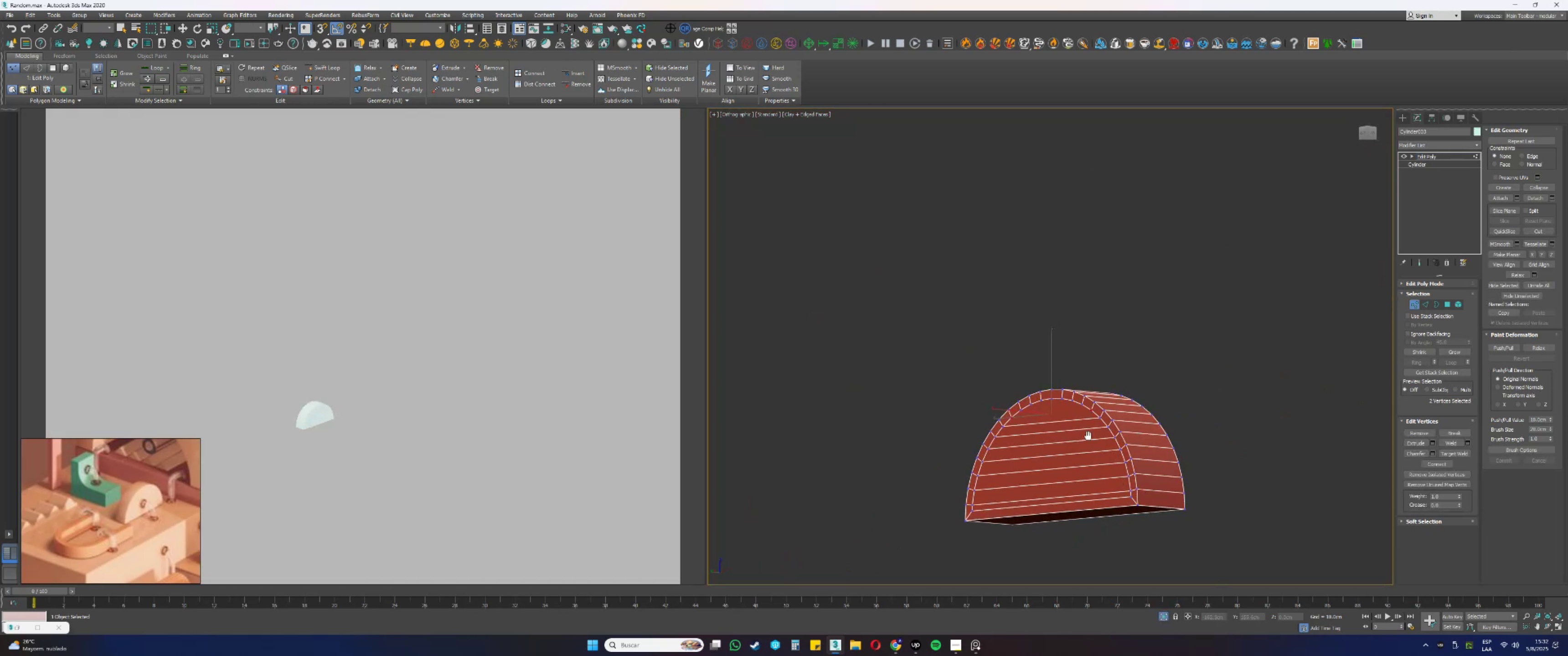 
key(Alt+AltLeft)
 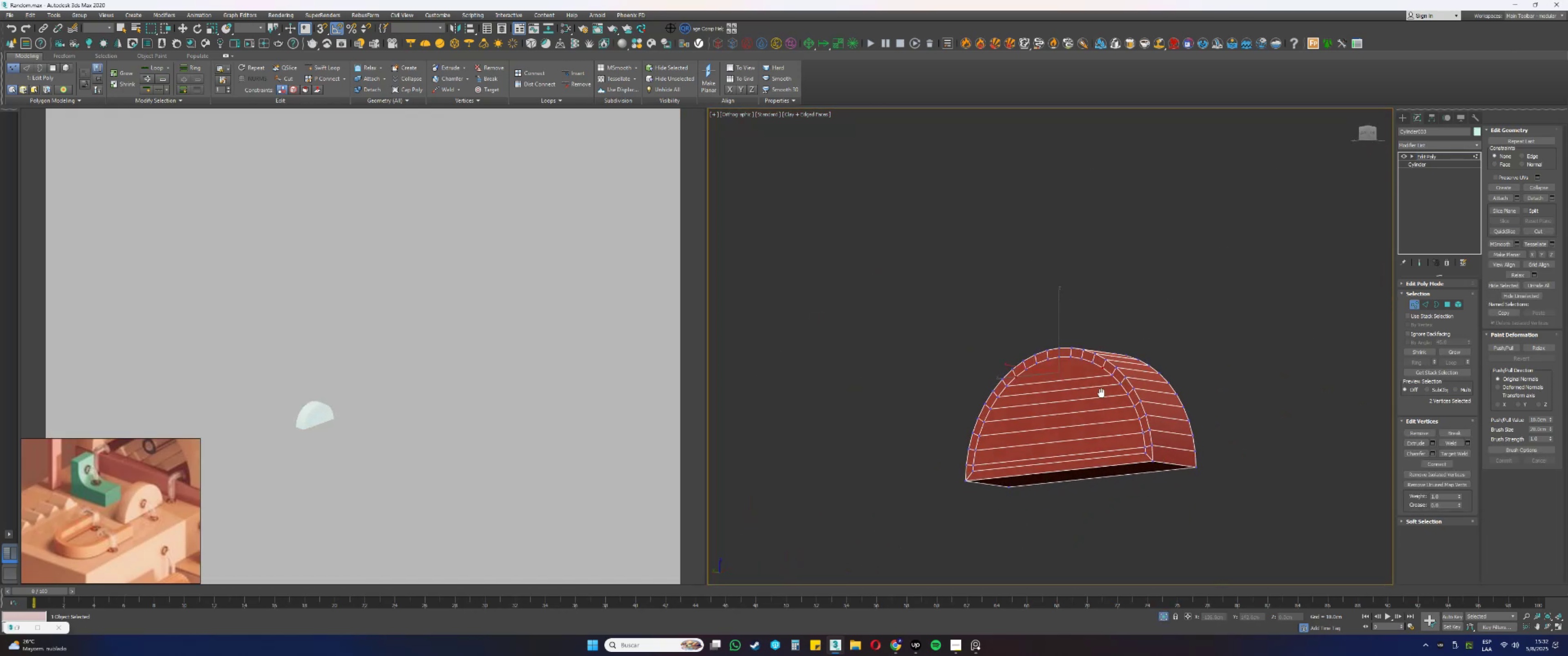 
scroll: coordinate [1085, 380], scroll_direction: up, amount: 2.0
 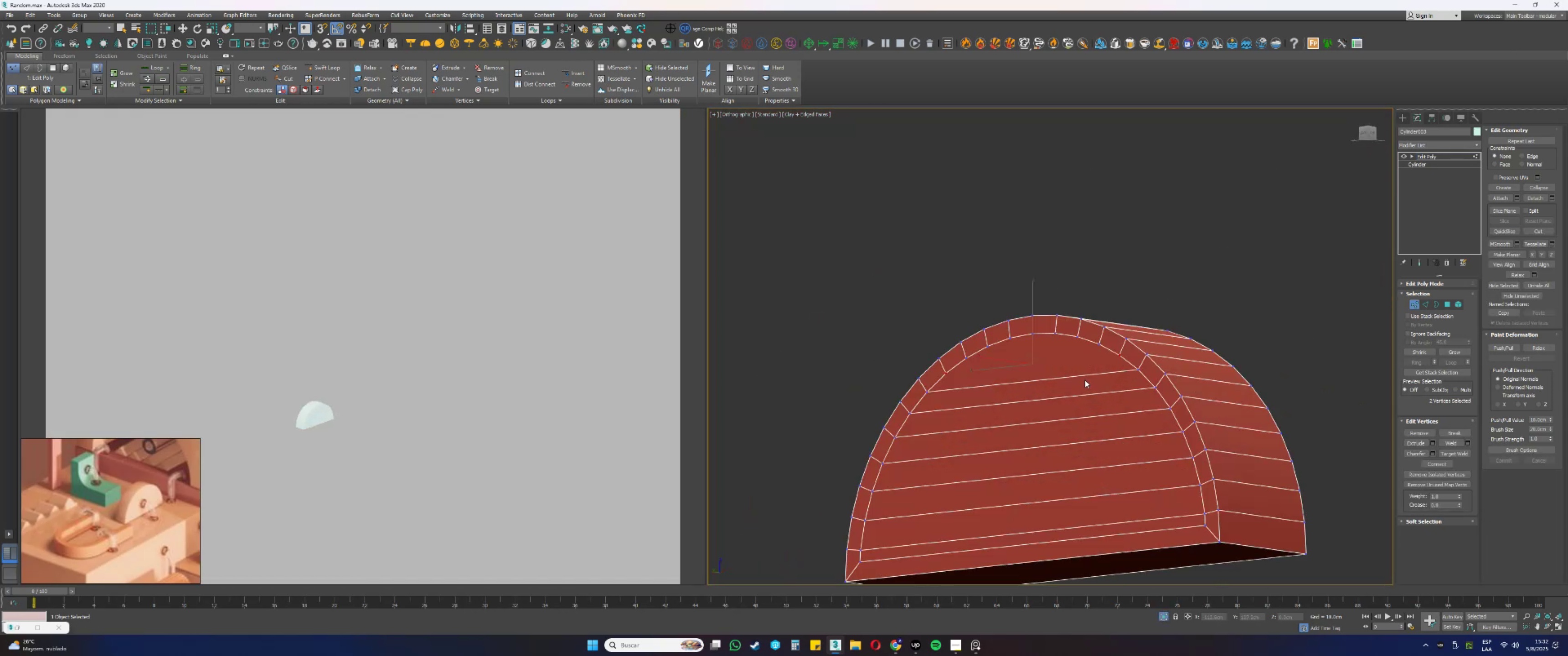 
key(Alt+AltLeft)
 